 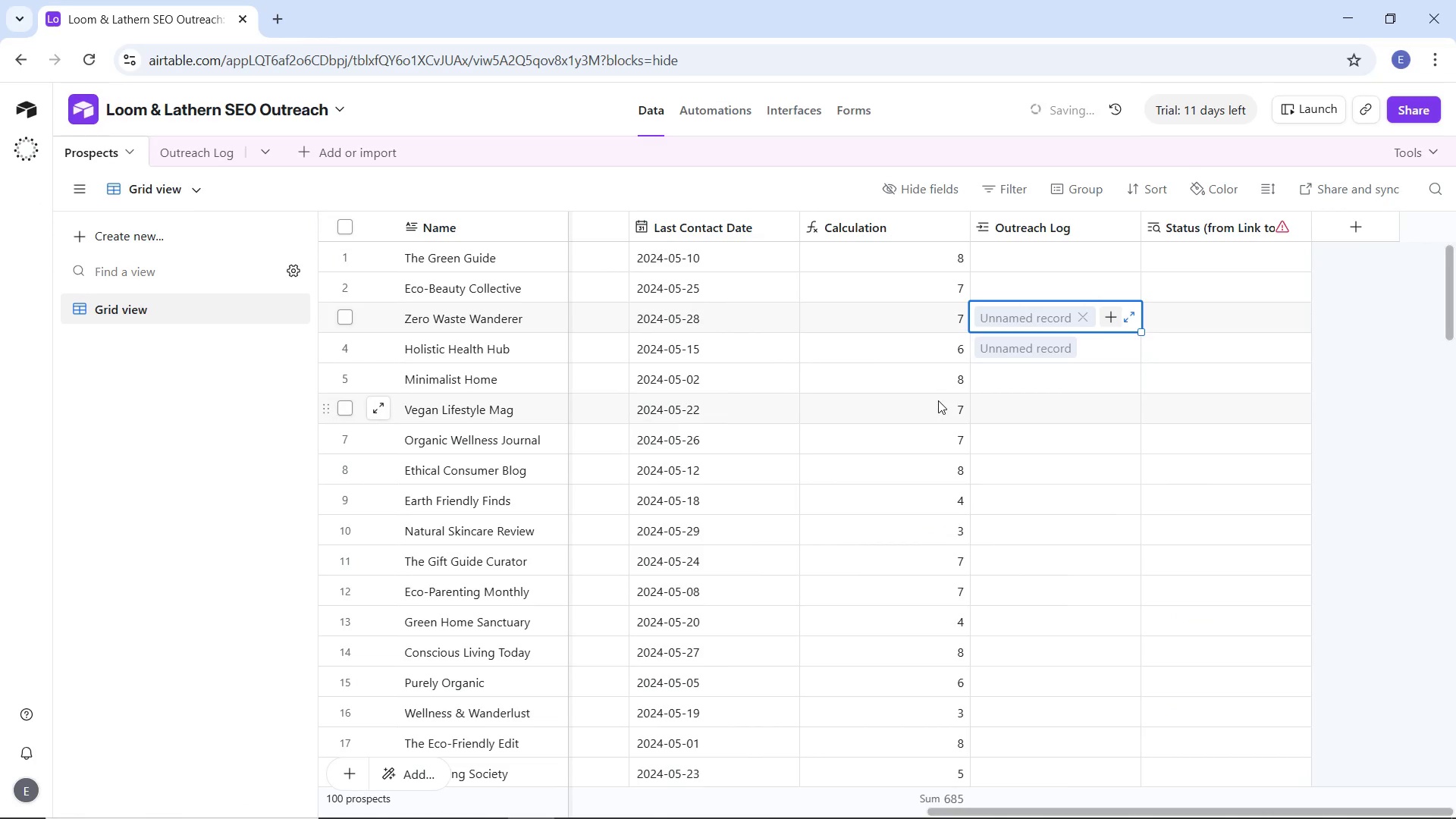 
left_click([1100, 447])
 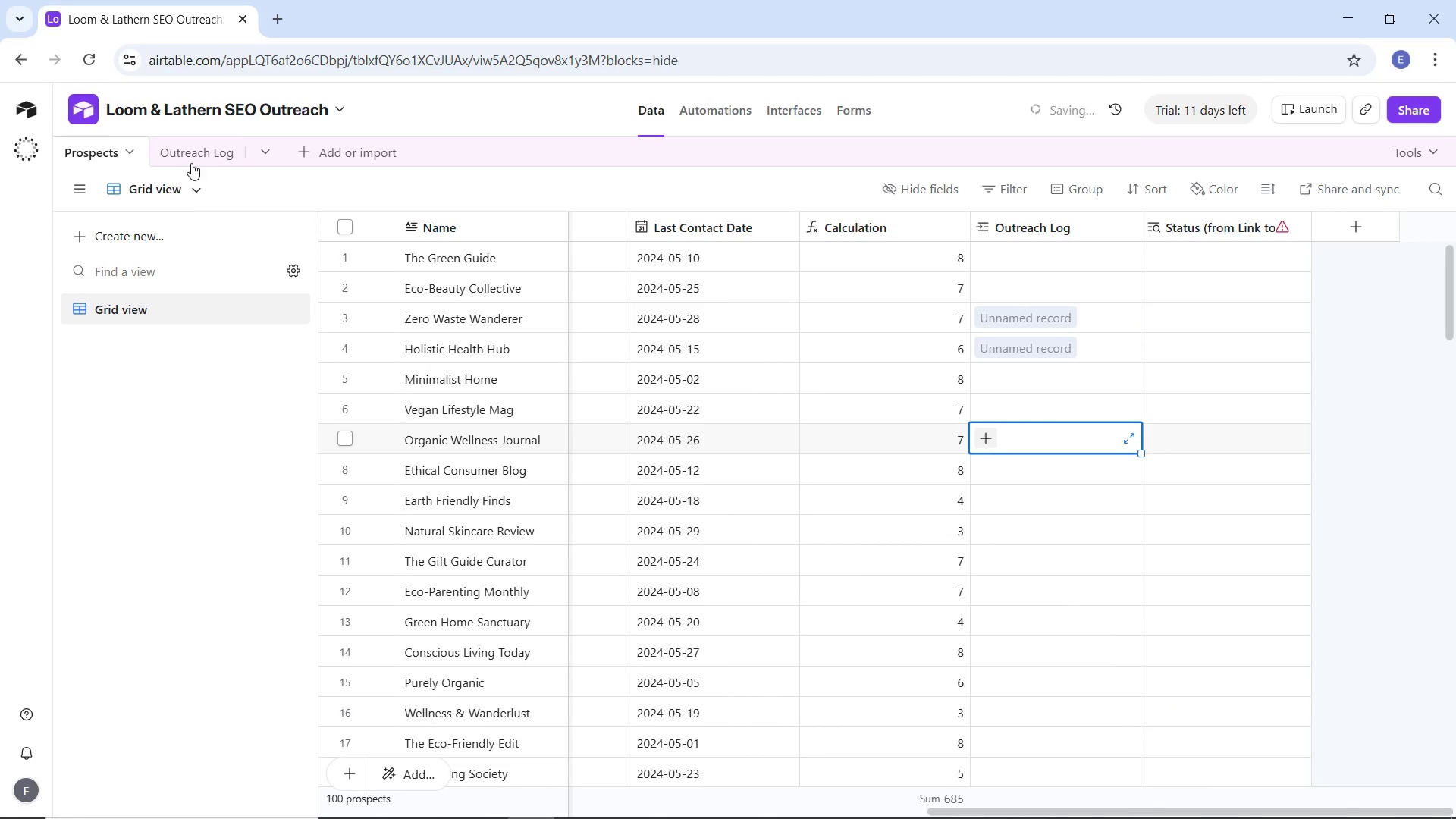 
left_click([191, 149])
 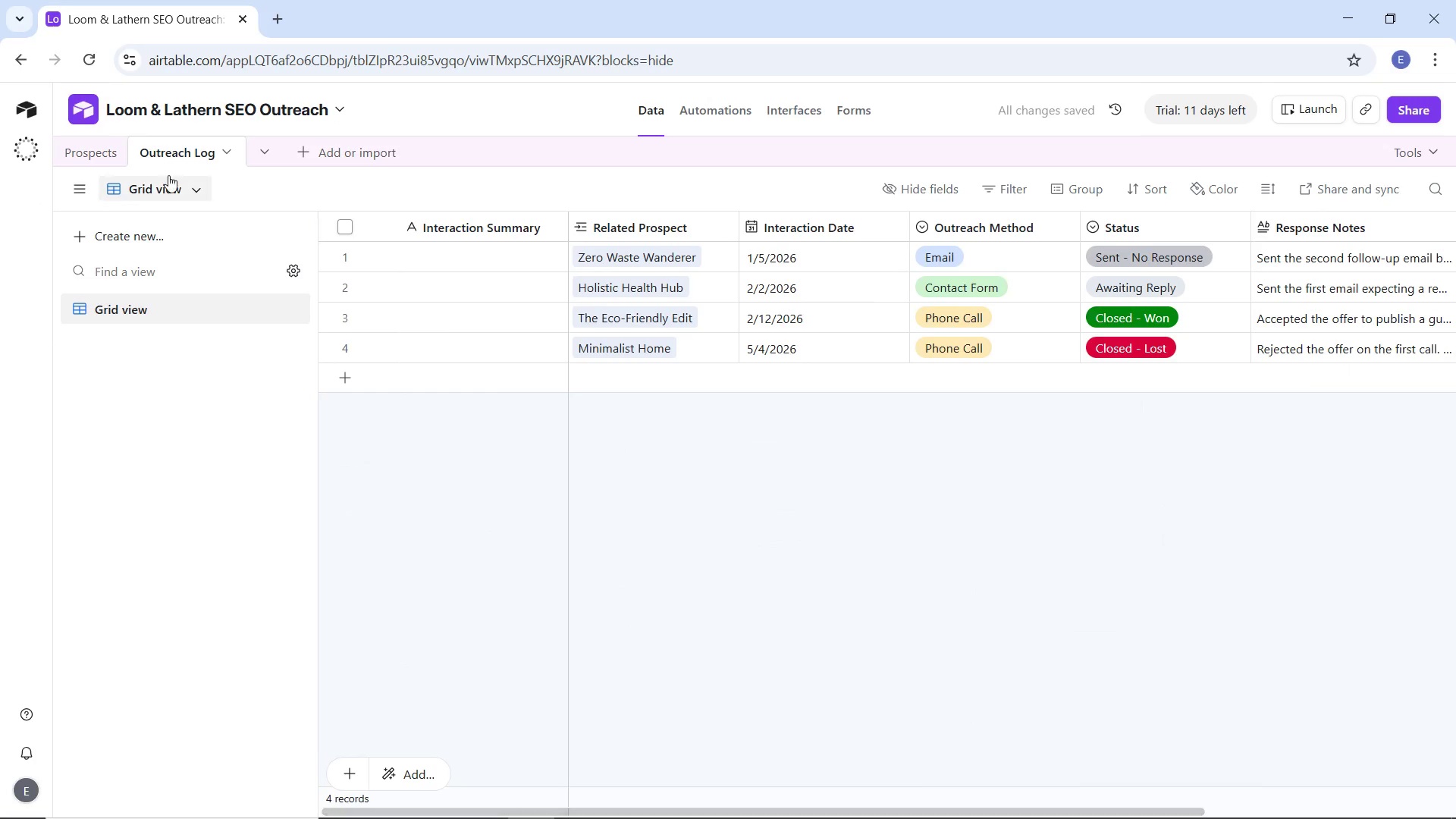 
left_click([80, 150])
 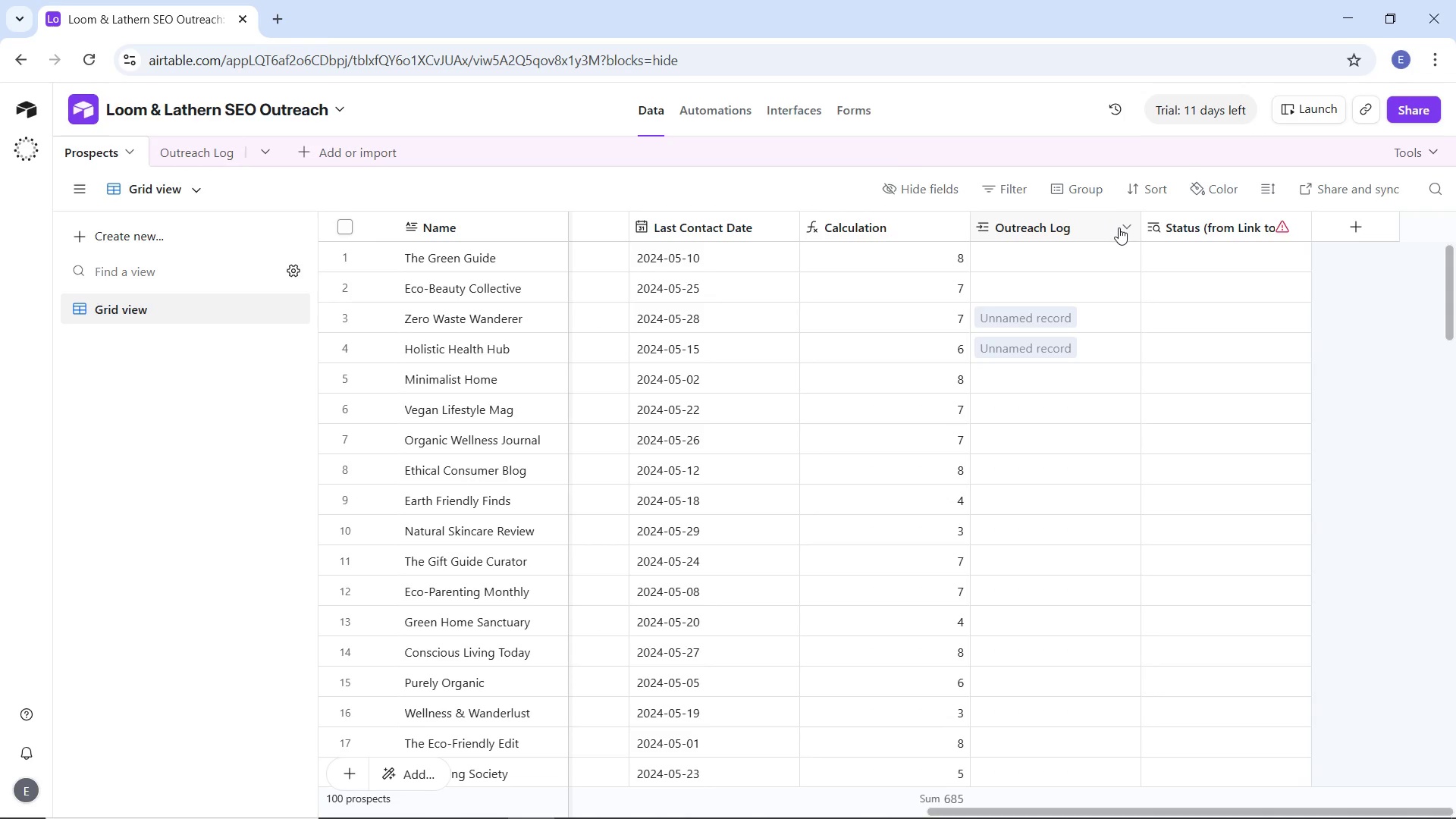 
left_click([1122, 228])
 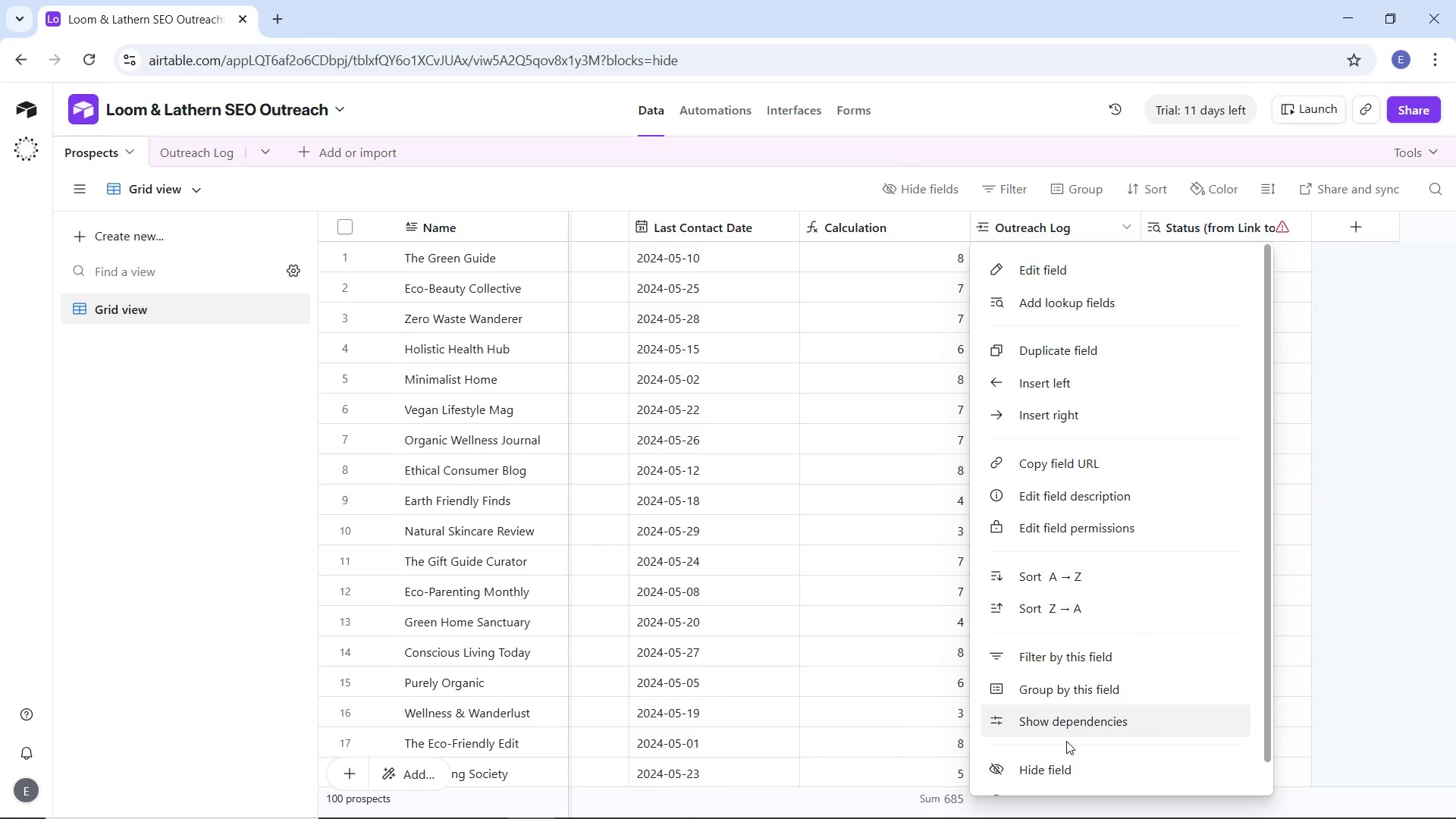 
scroll: coordinate [1081, 657], scroll_direction: down, amount: 5.0
 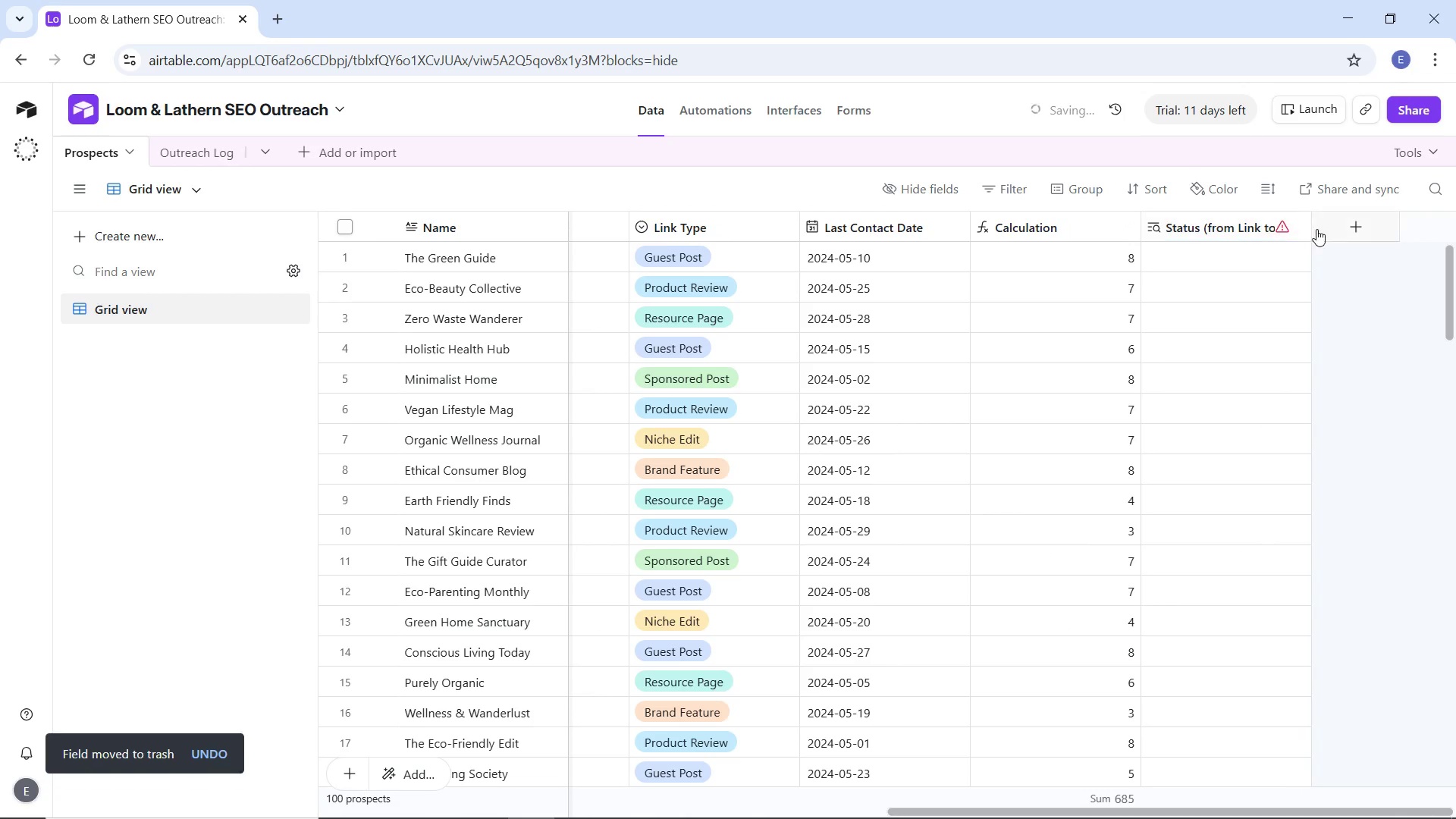 
left_click([1297, 225])
 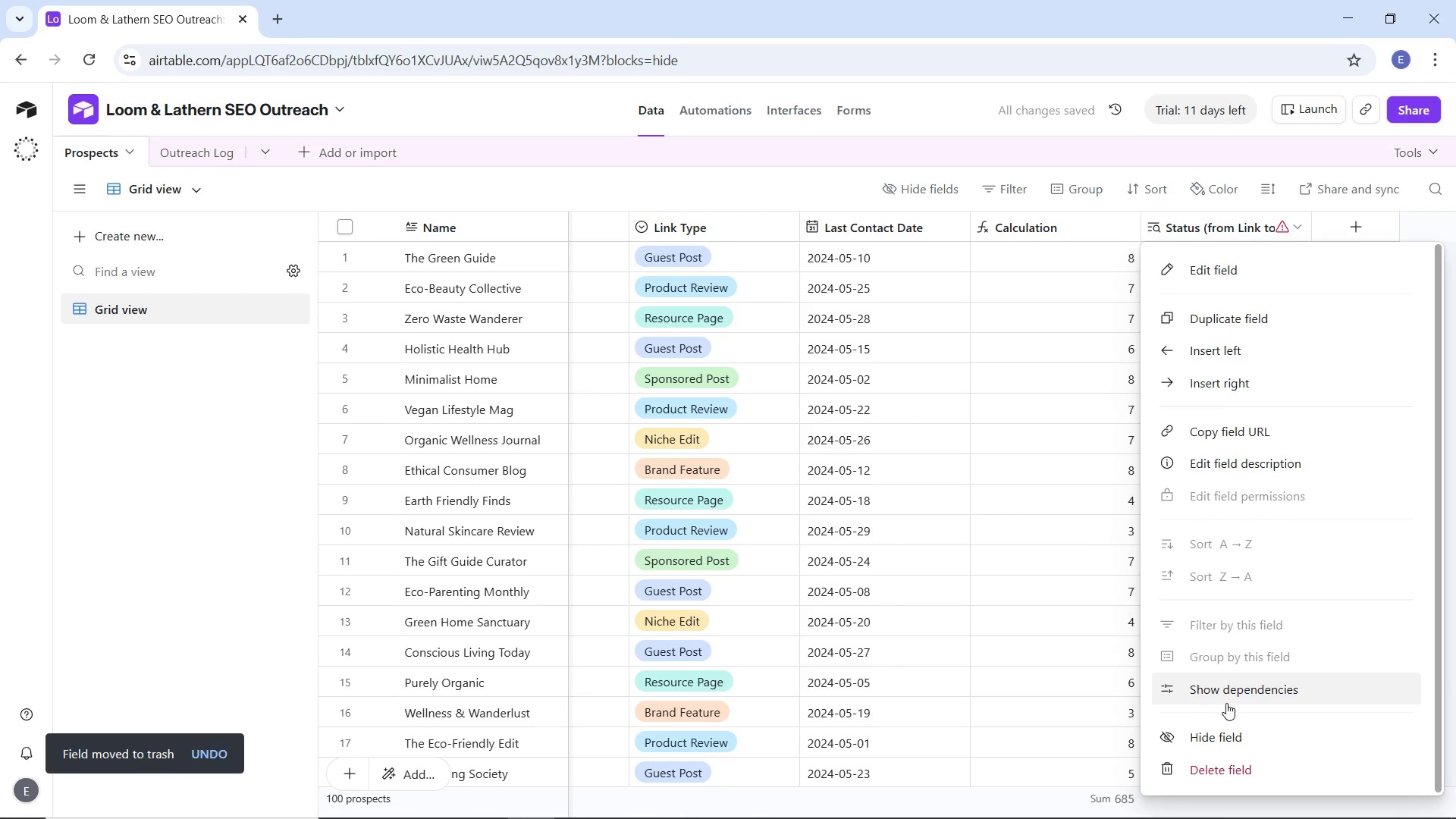 
scroll: coordinate [1226, 703], scroll_direction: down, amount: 3.0
 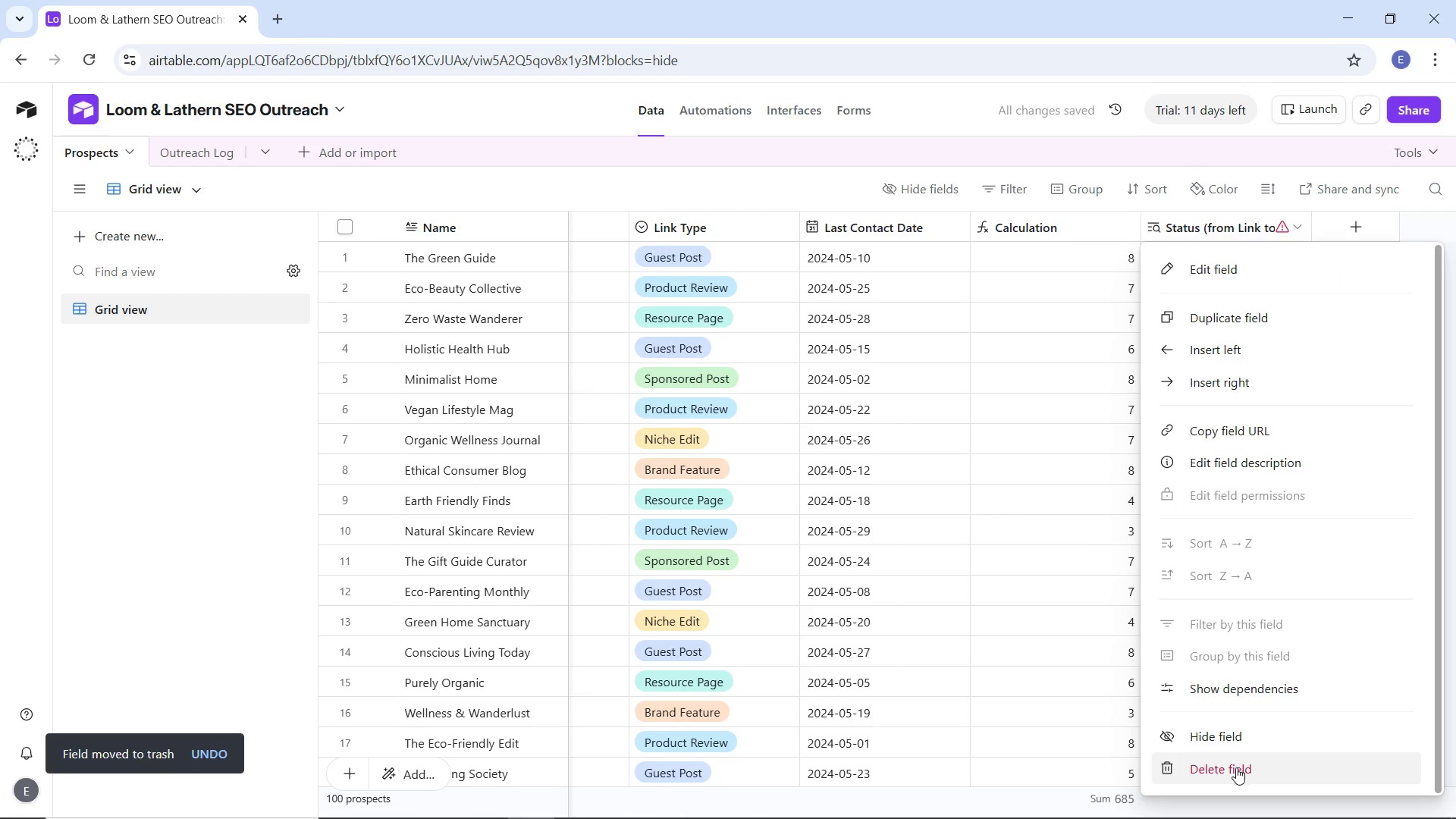 
left_click([1236, 767])
 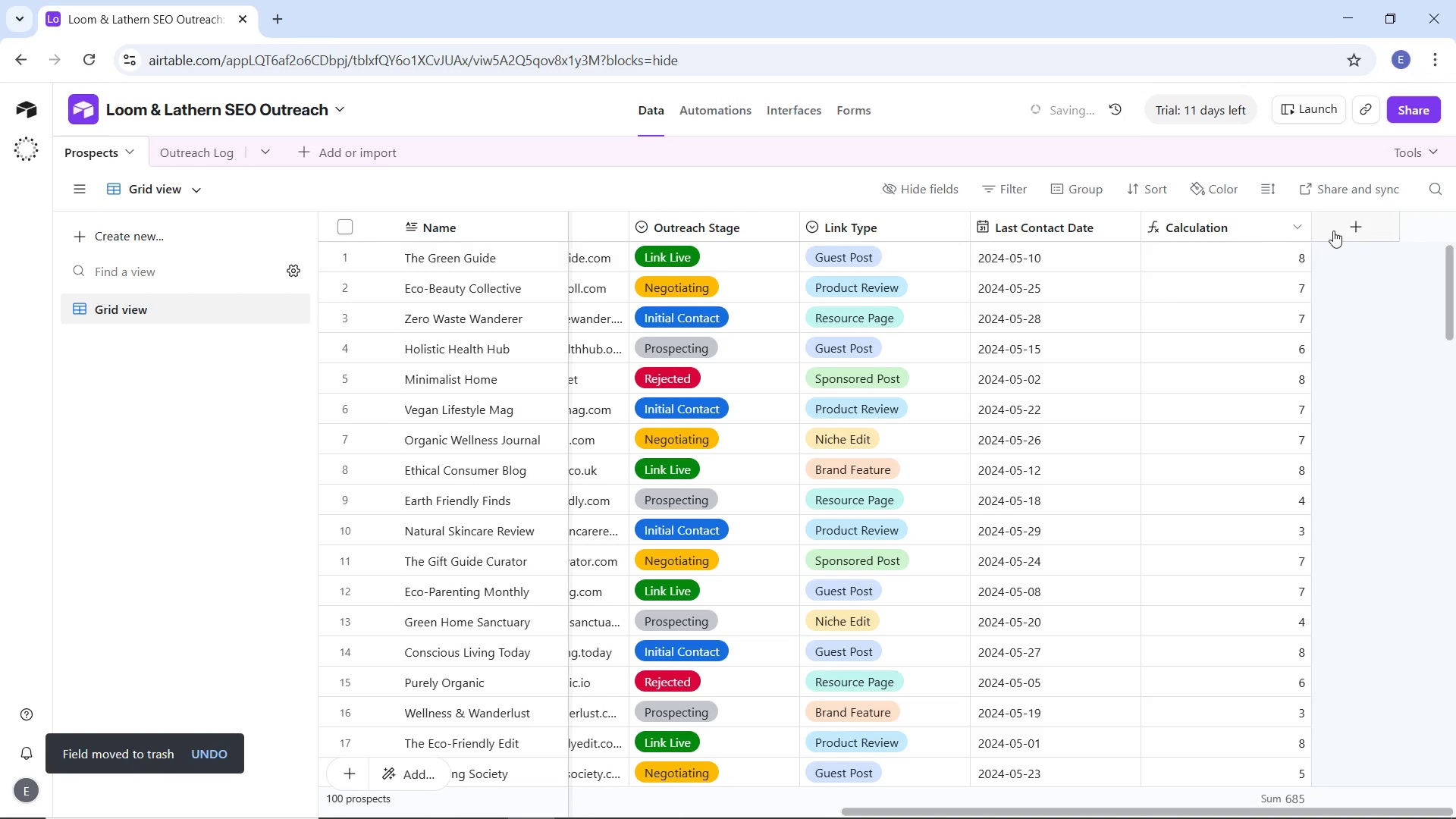 
left_click([1338, 232])
 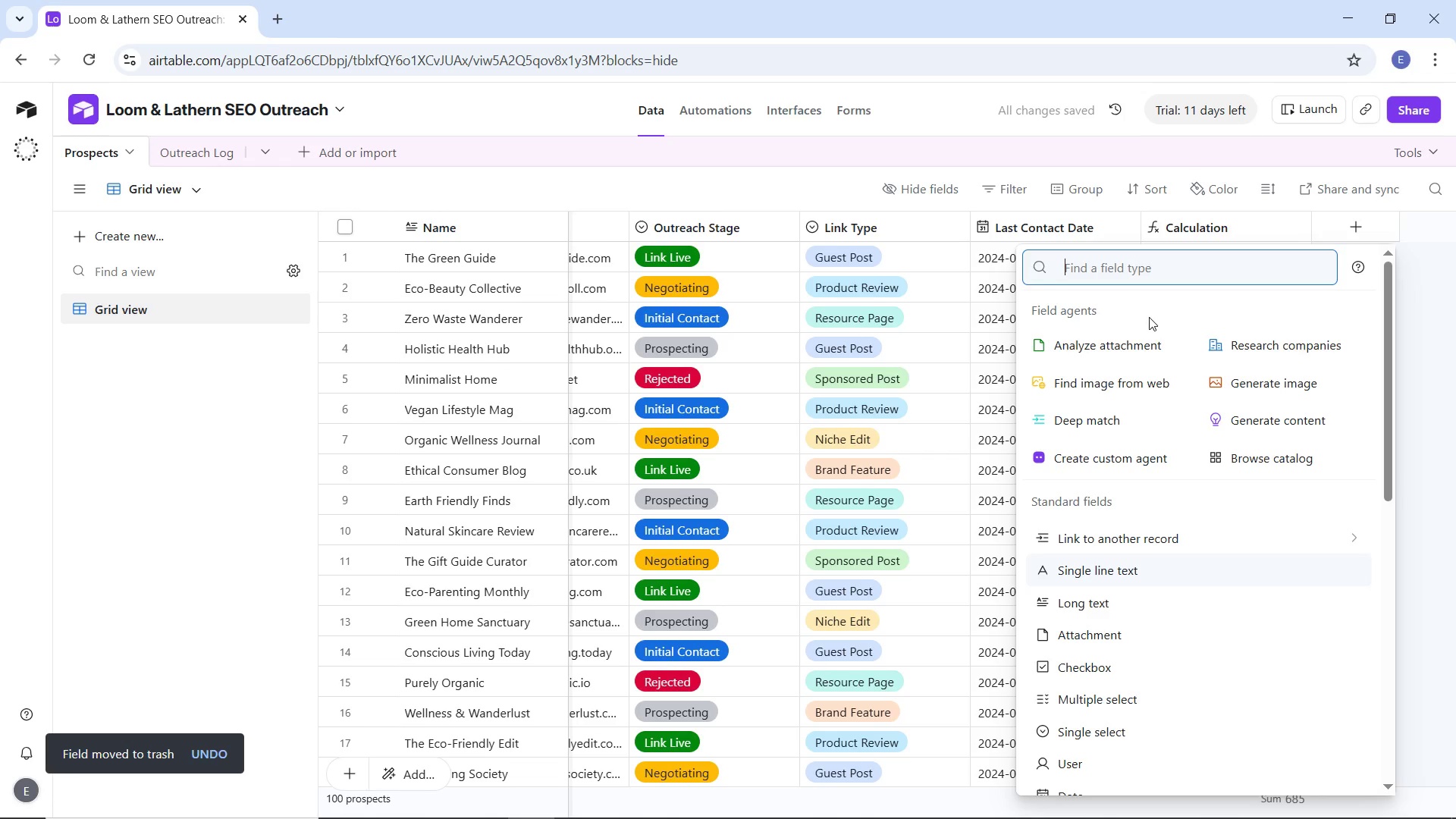 
type(out)
 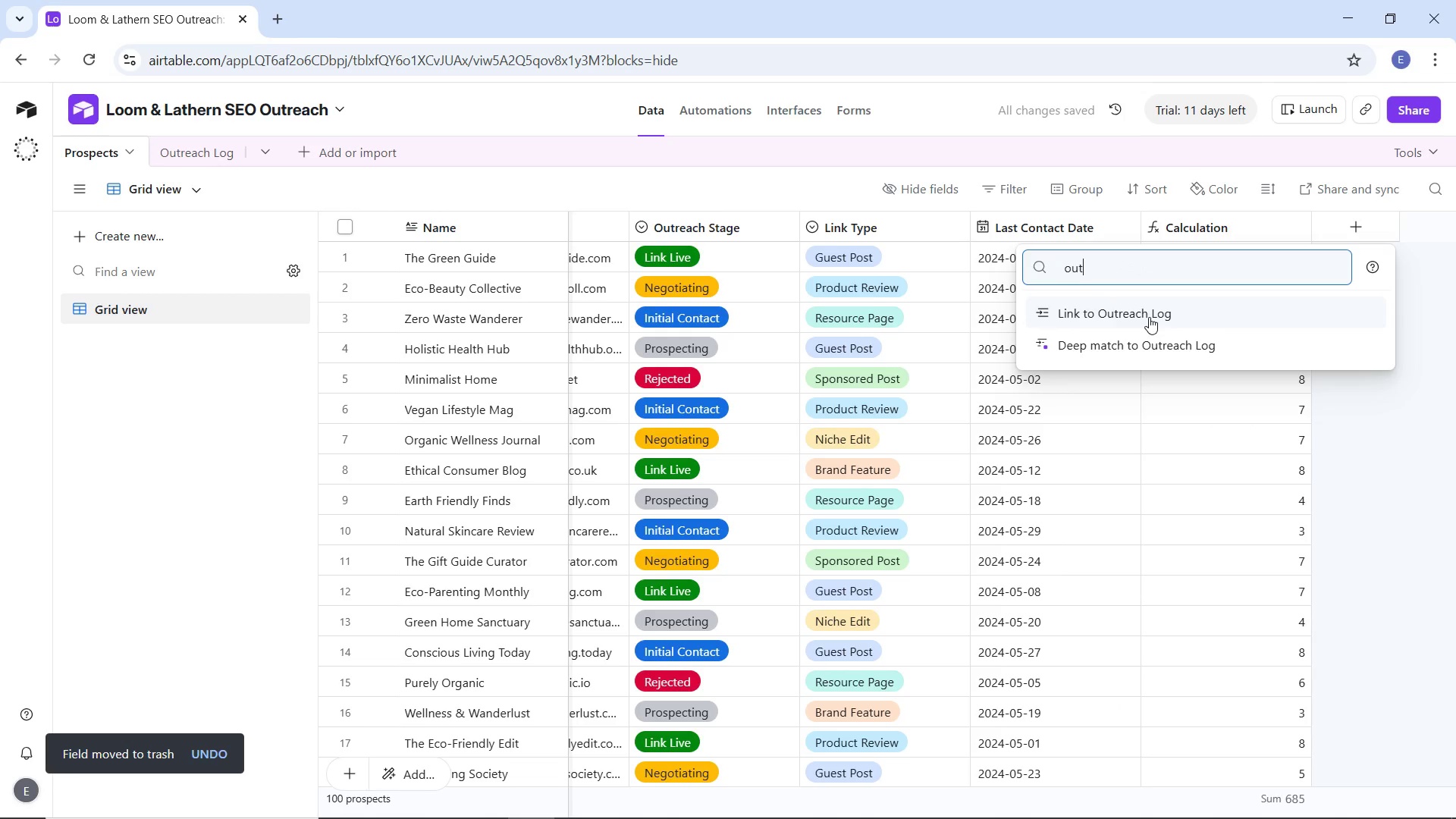 
left_click([1148, 317])
 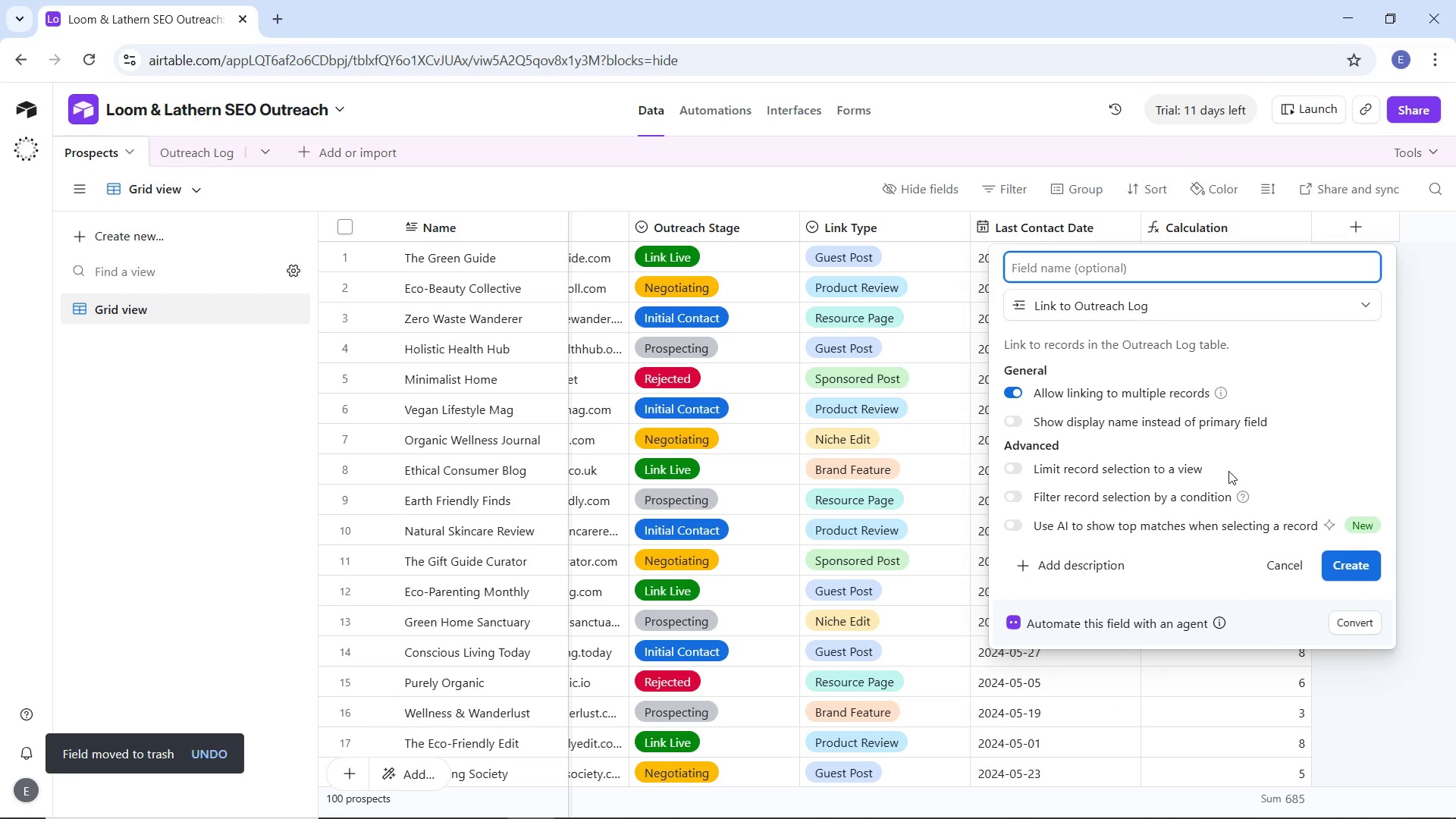 
type(Outreach Log)
 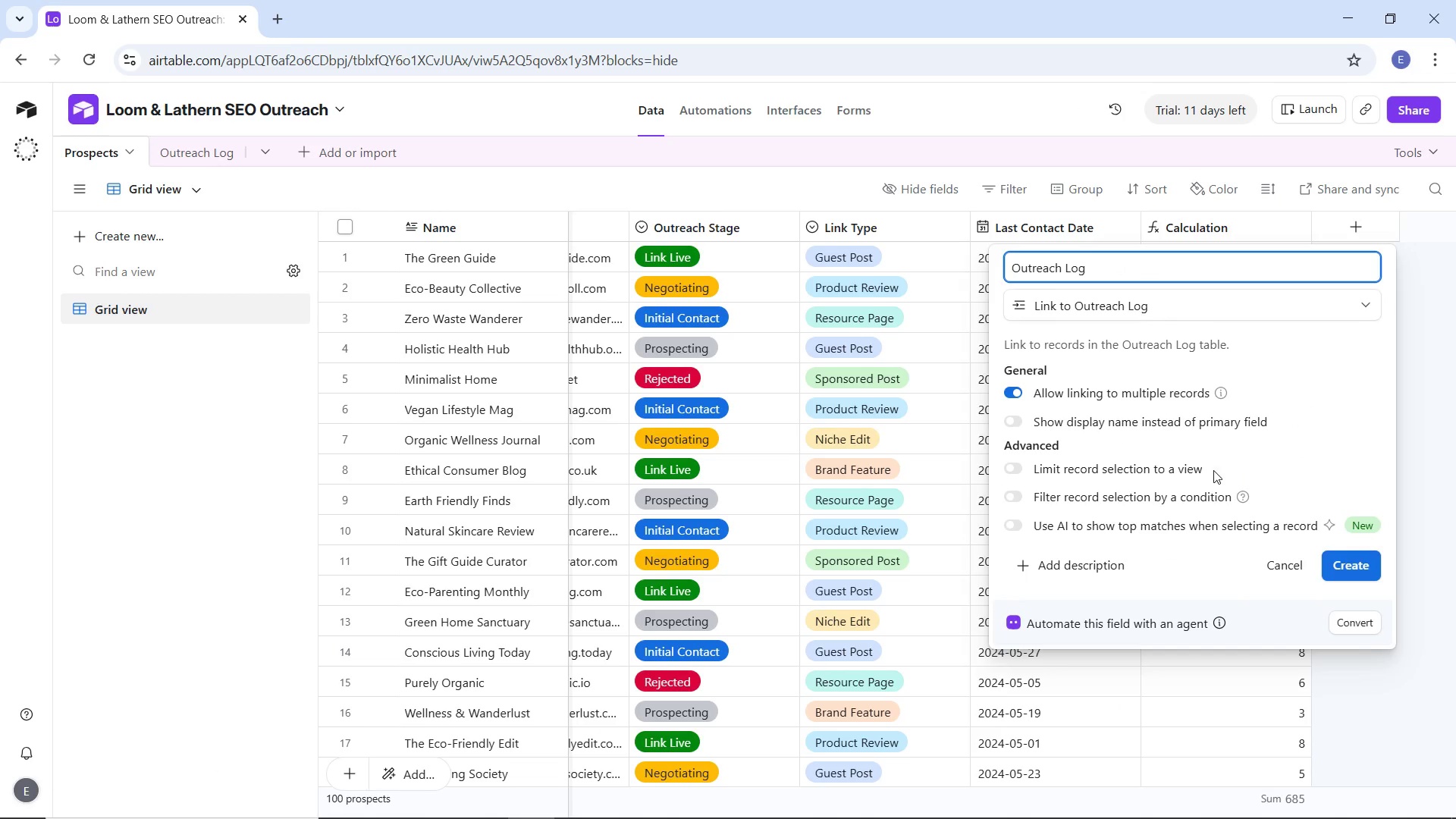 
wait(6.45)
 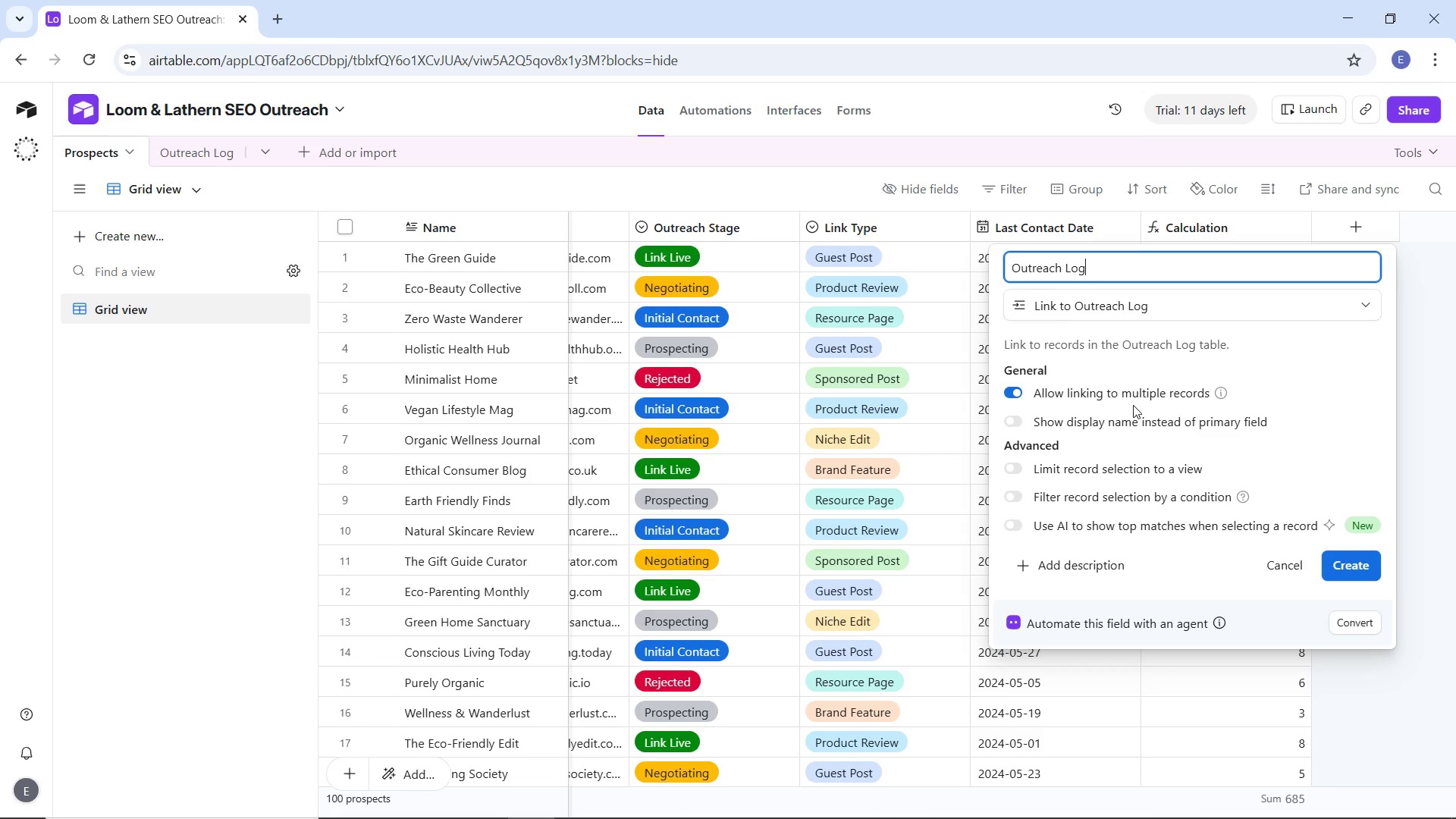 
left_click([883, 698])
 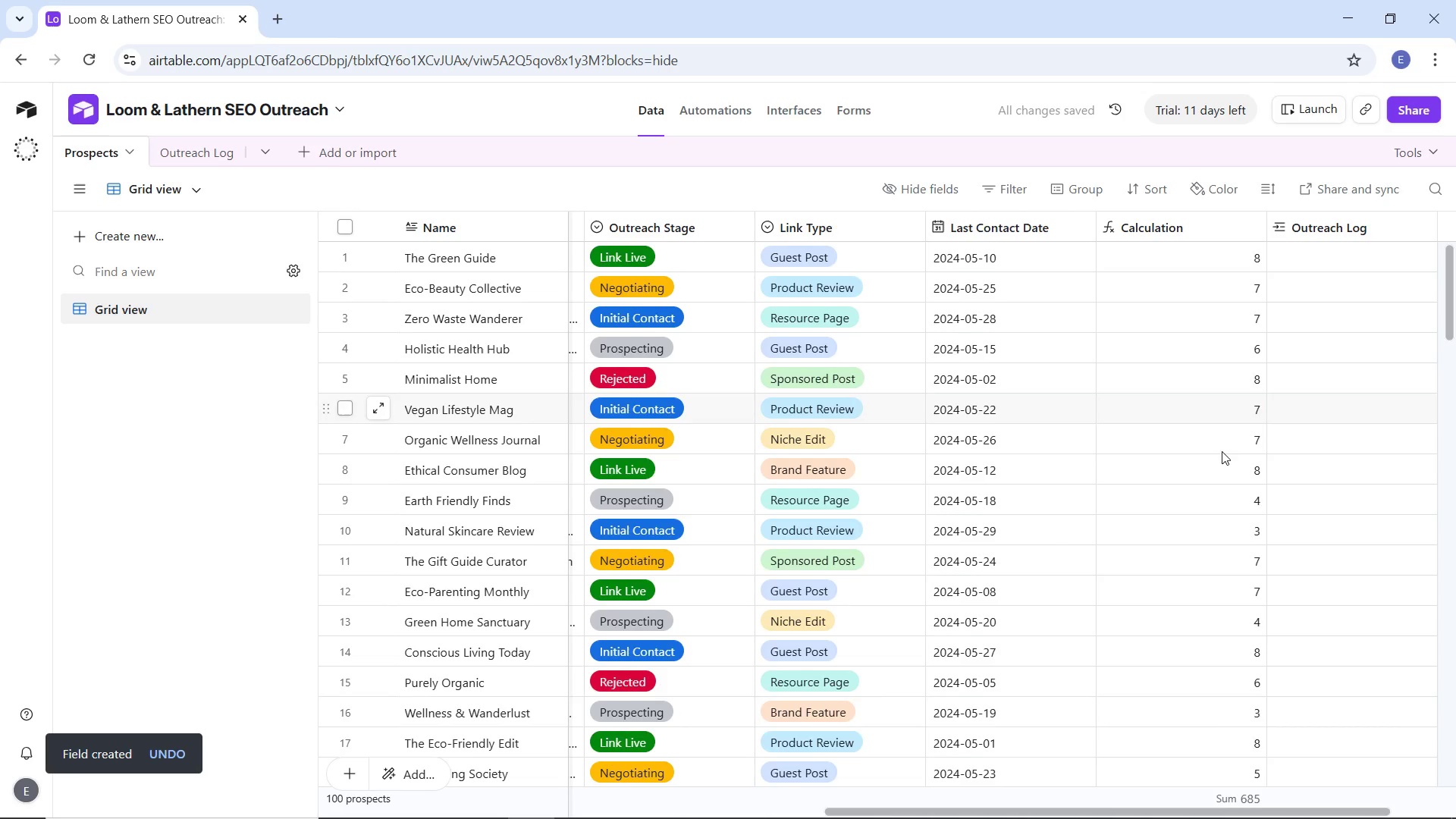 
scroll: coordinate [1227, 492], scroll_direction: up, amount: 4.0
 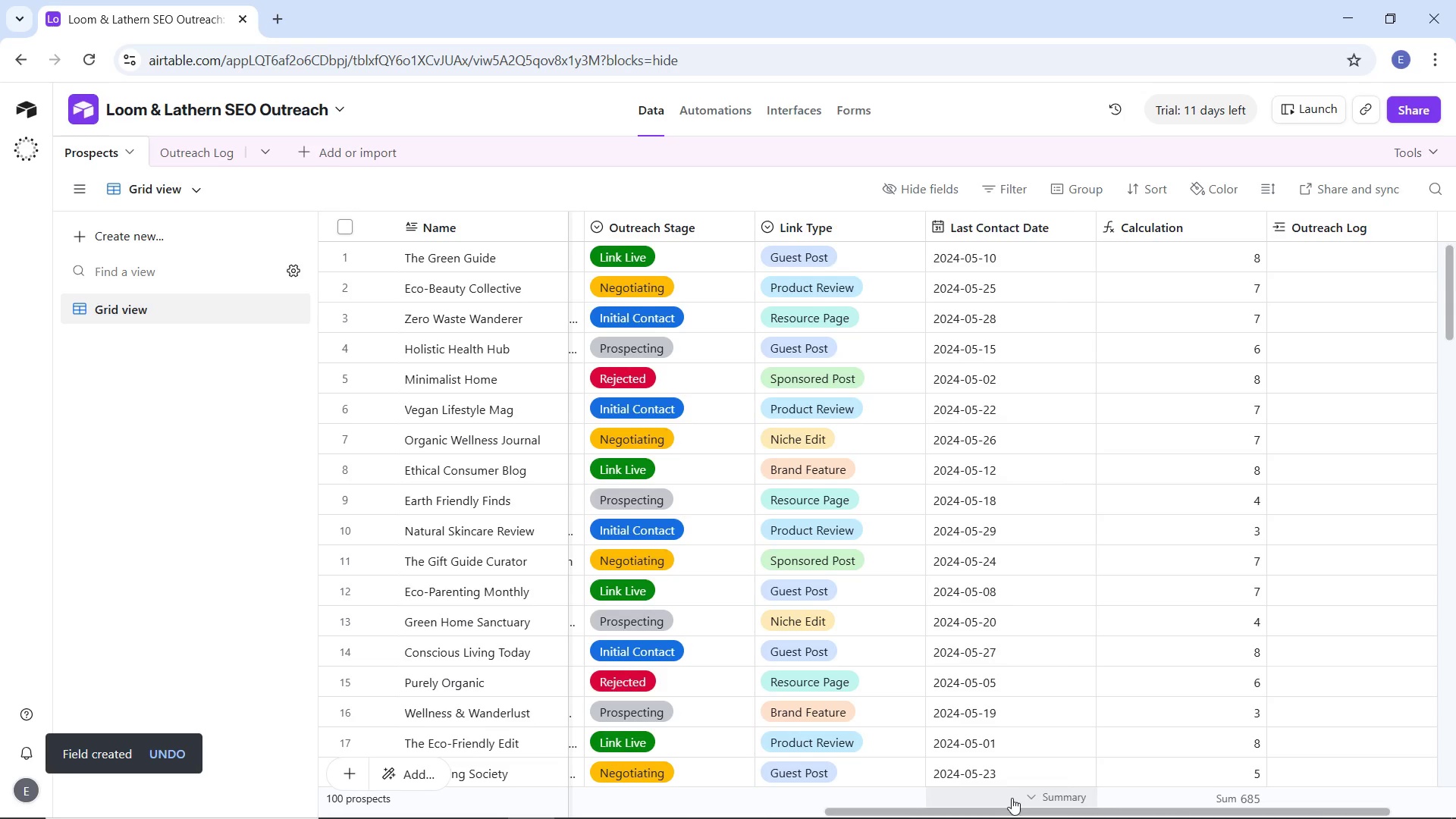 
left_click_drag(start_coordinate=[1017, 808], to_coordinate=[1356, 799])
 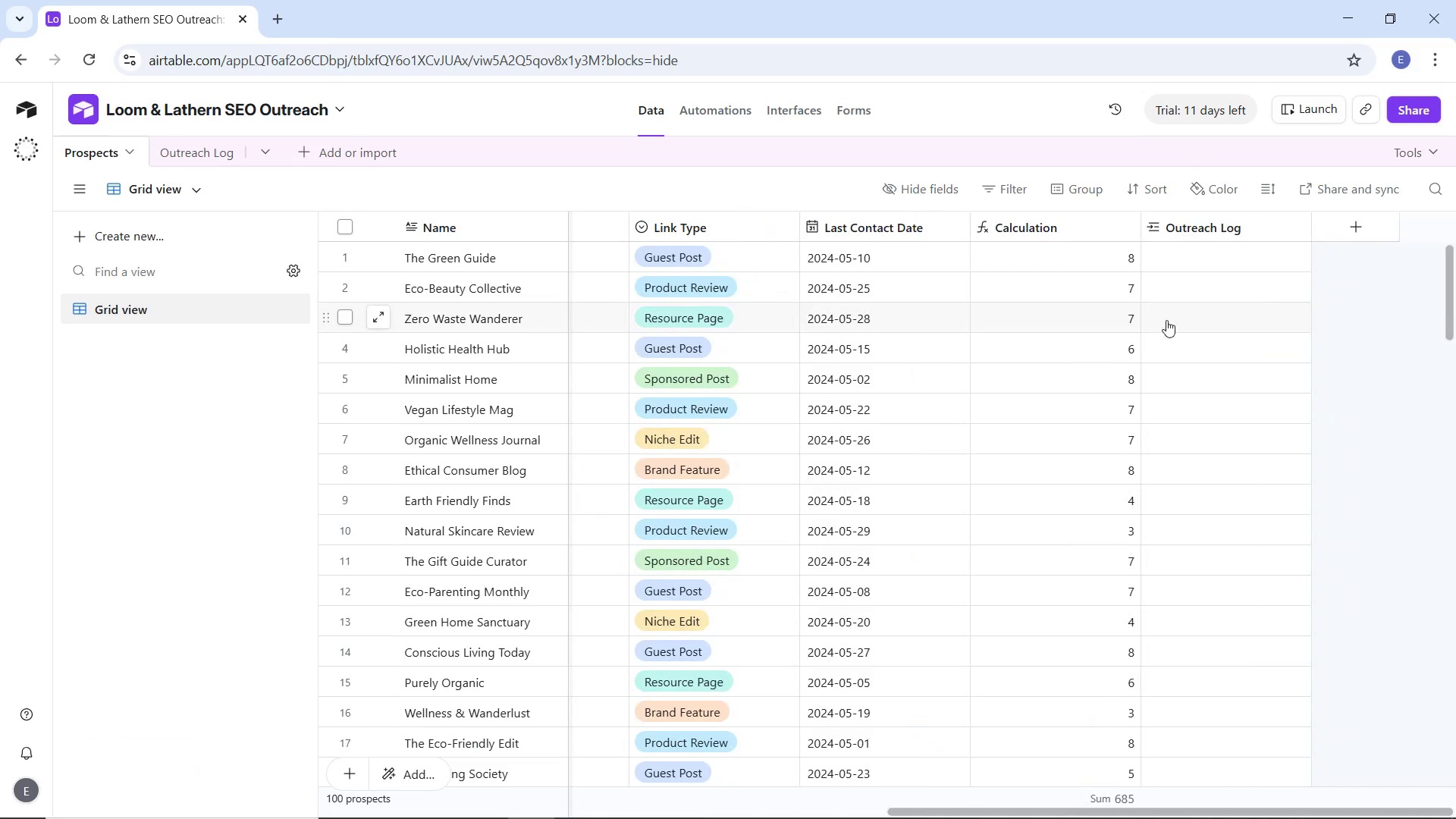 
double_click([1166, 320])
 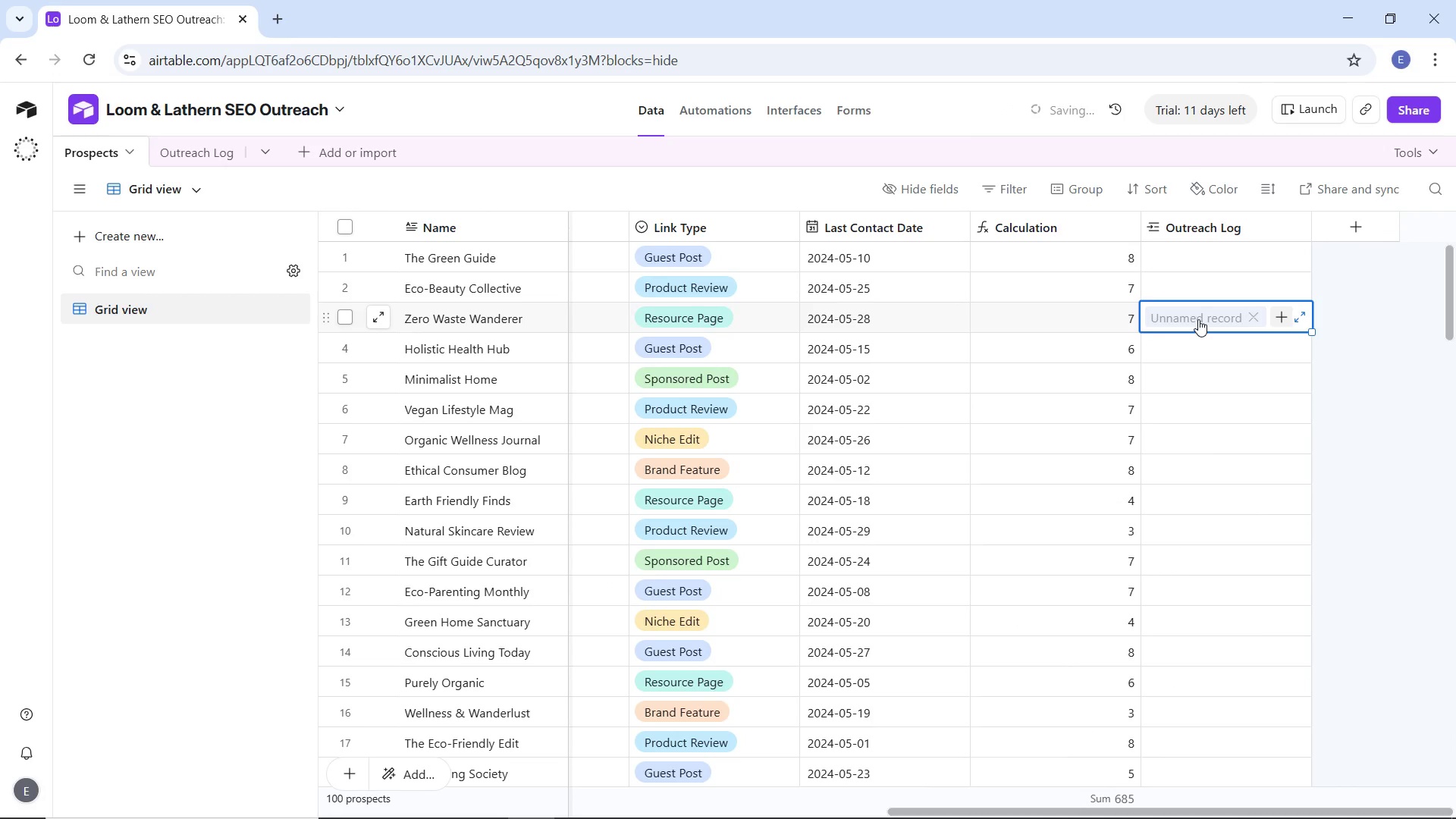 
wait(5.97)
 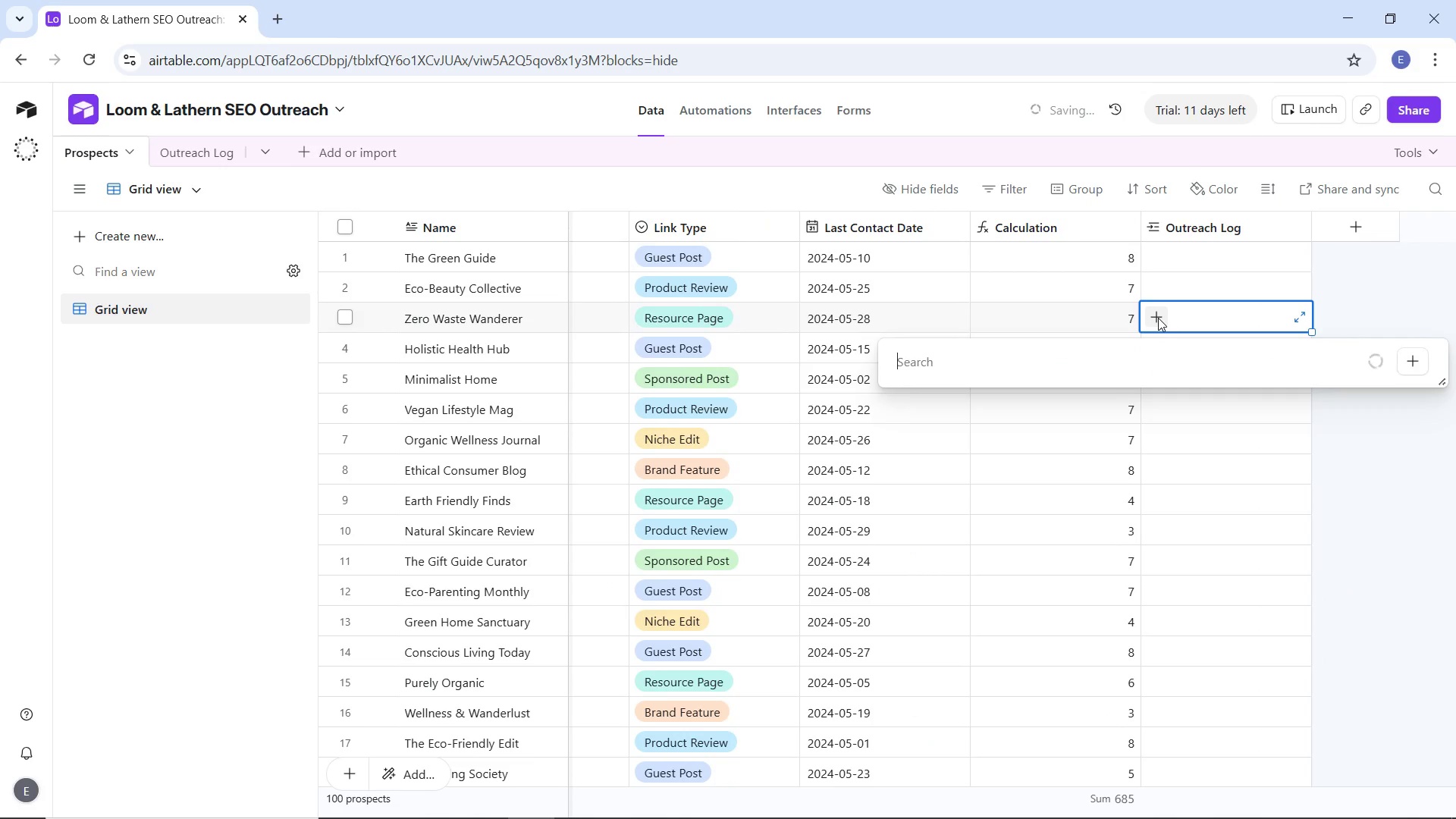 
double_click([1222, 319])
 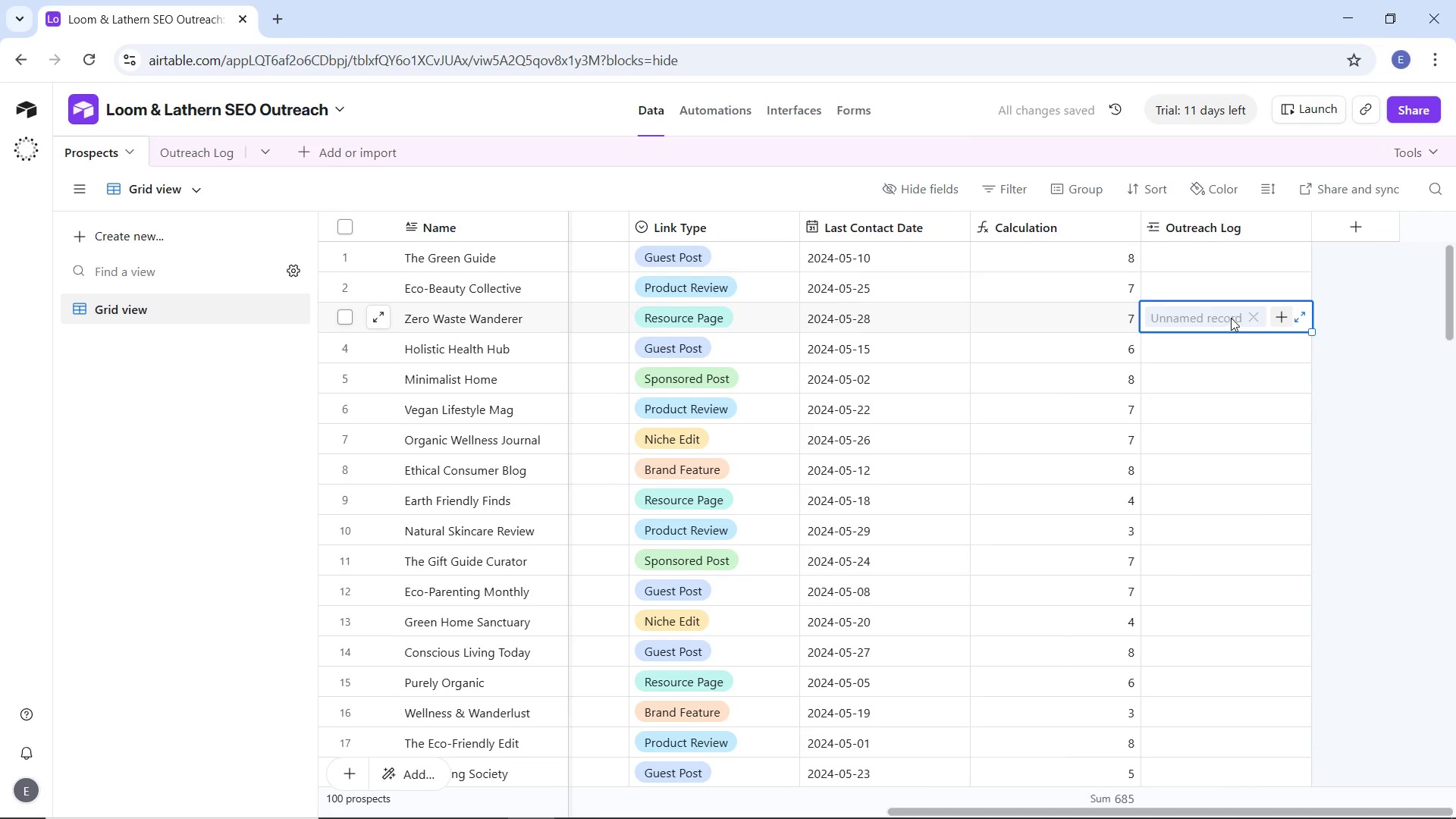 
left_click([1231, 318])
 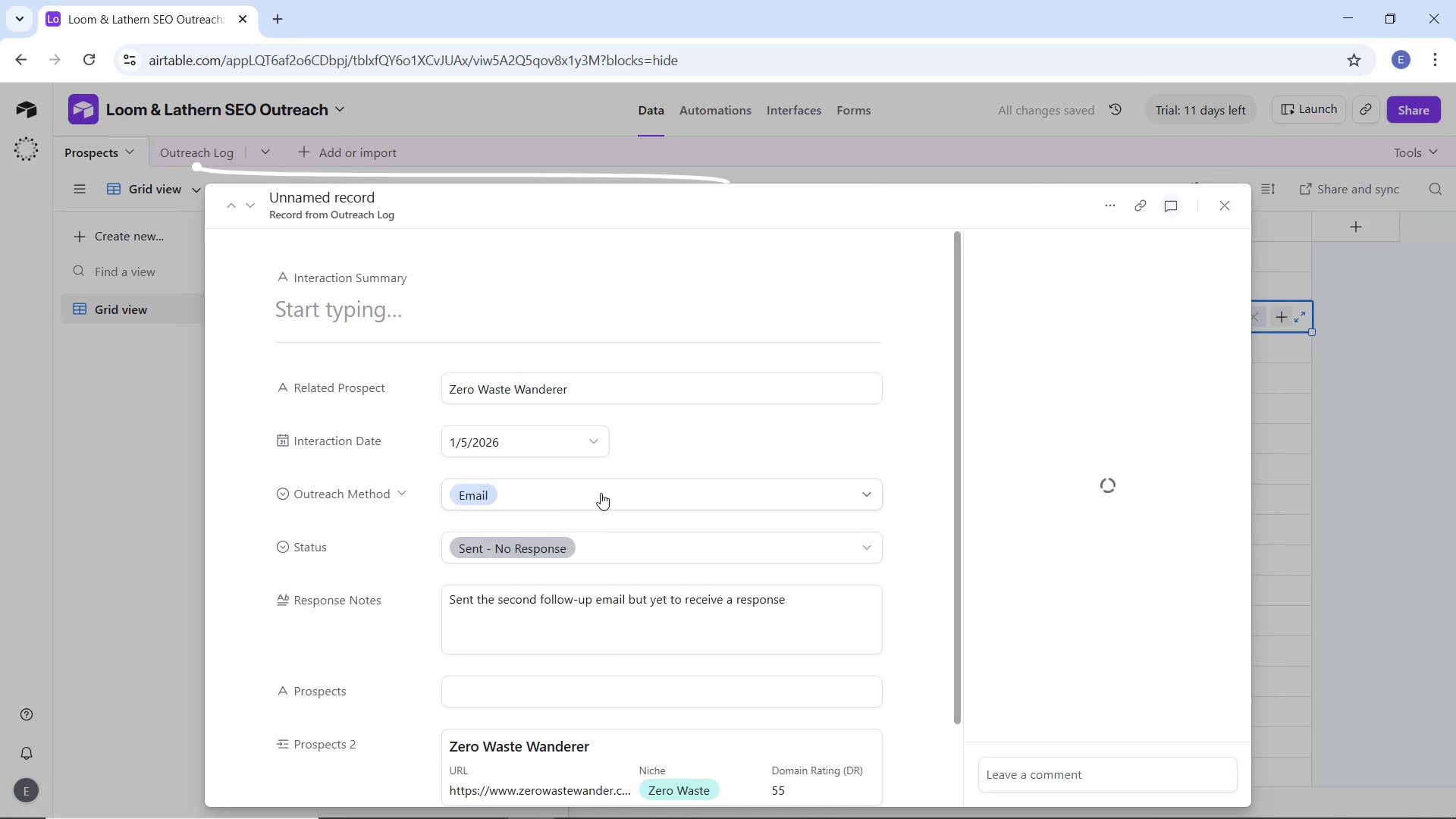 
scroll: coordinate [628, 485], scroll_direction: down, amount: 2.0
 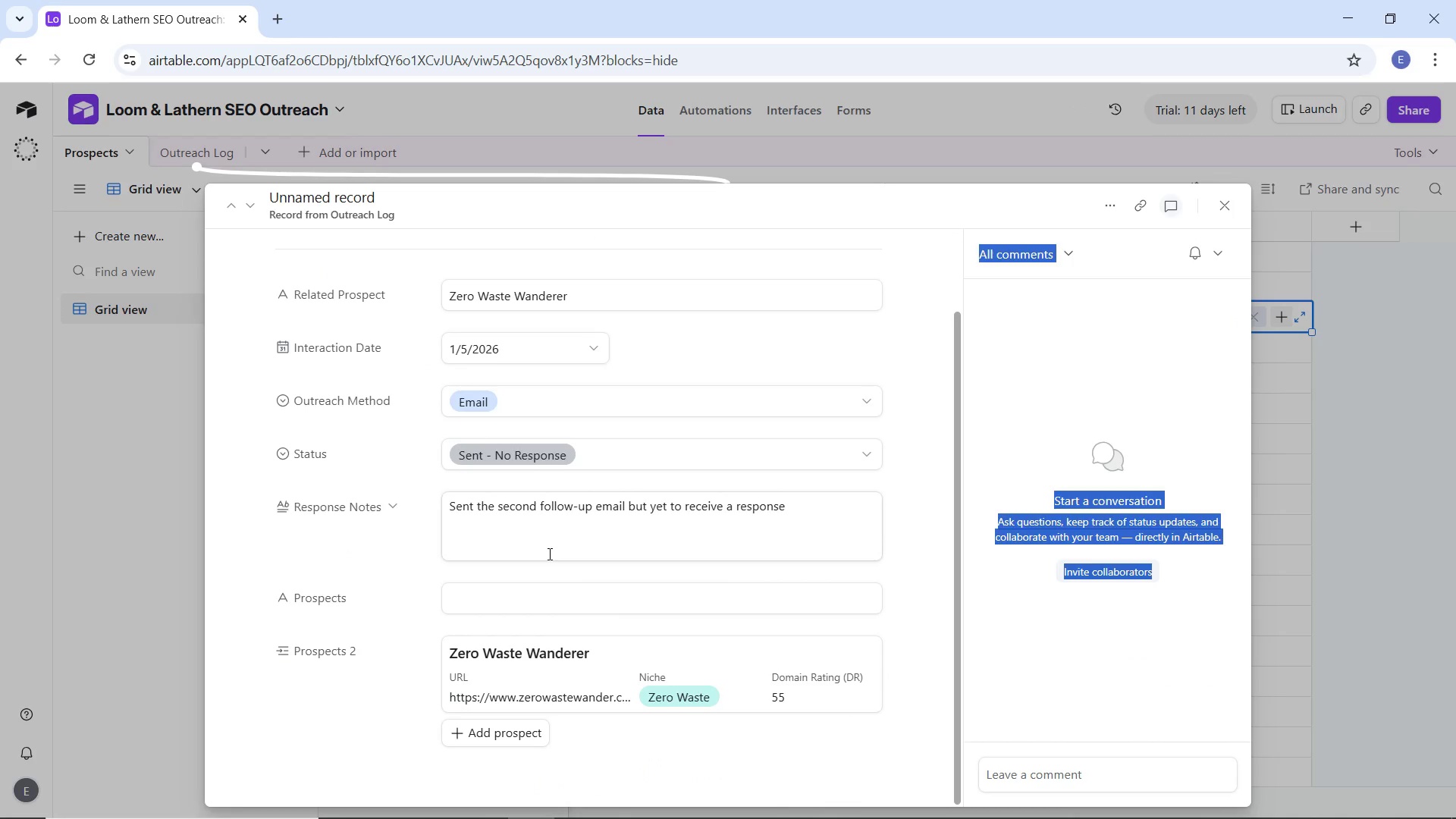 
left_click([543, 557])
 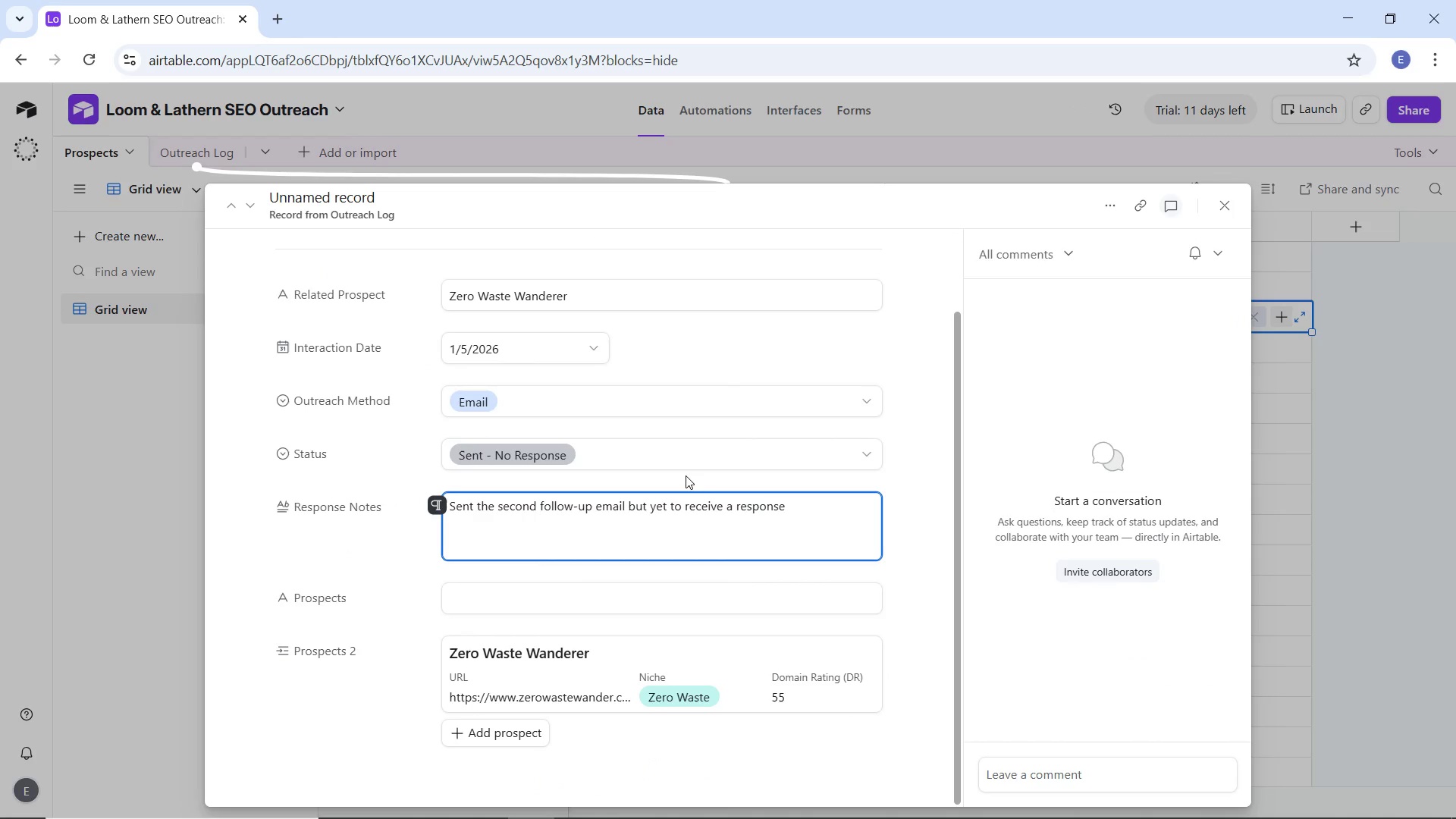 
scroll: coordinate [686, 475], scroll_direction: up, amount: 4.0
 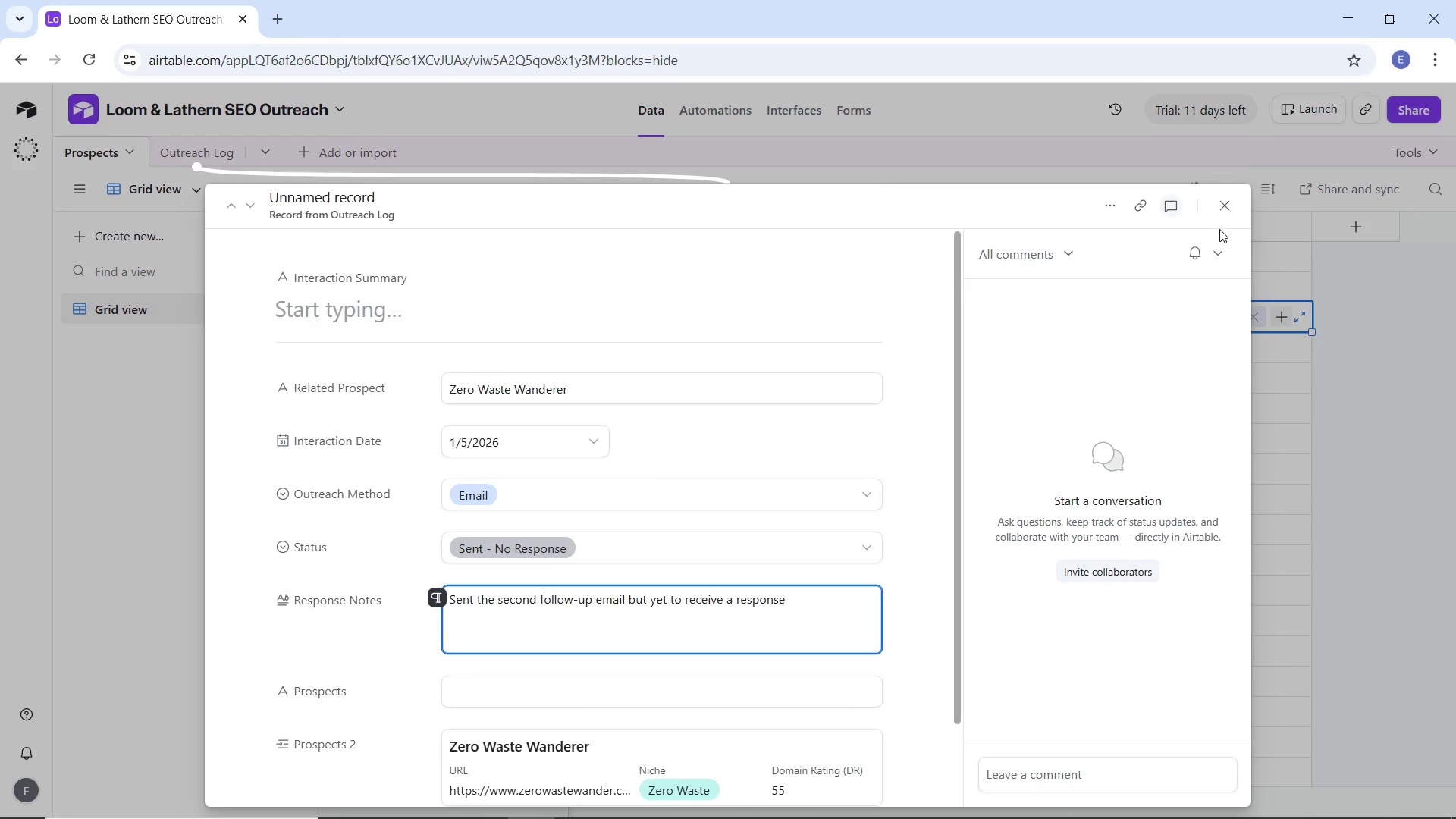 
left_click([1227, 215])
 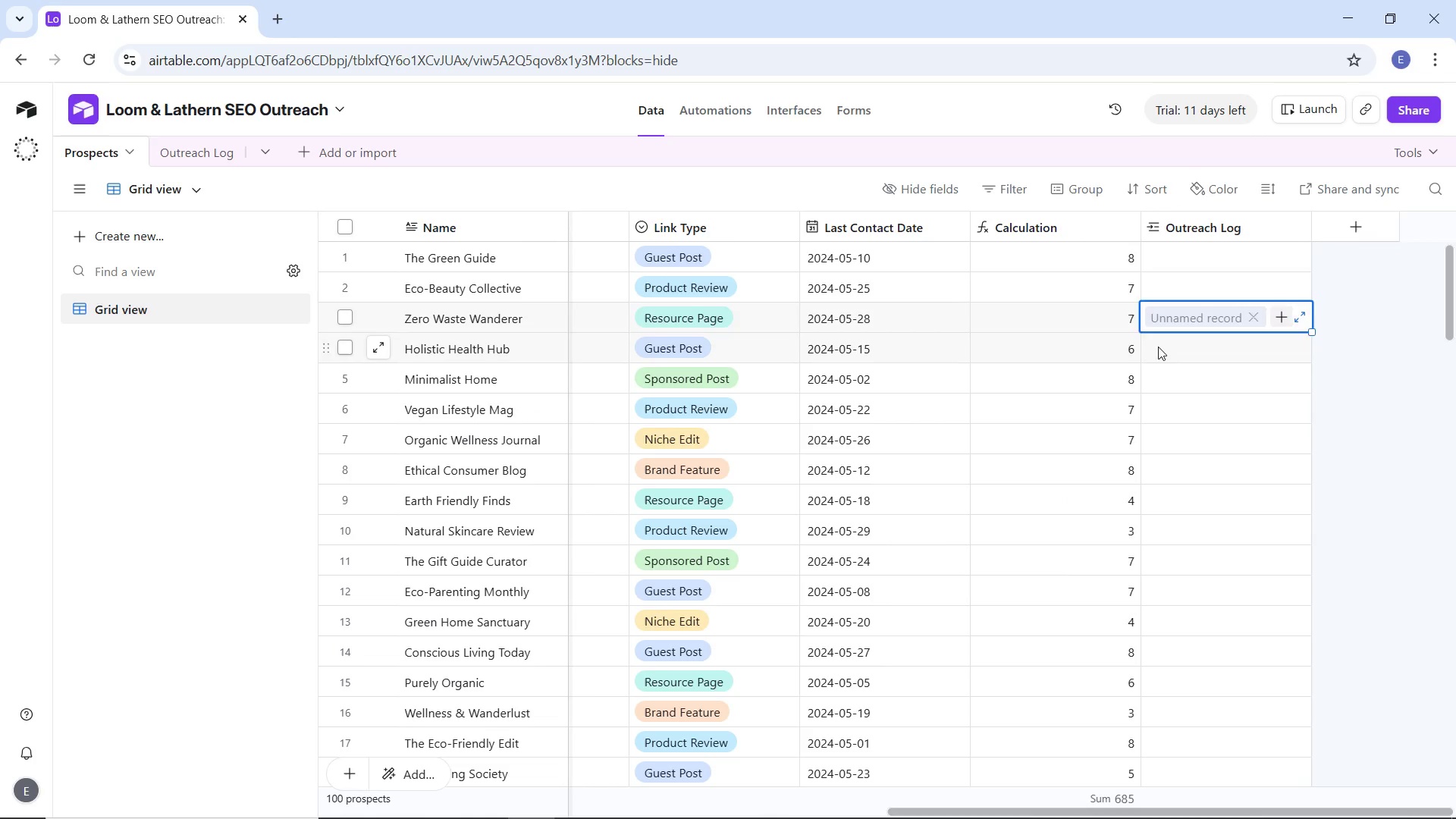 
double_click([1158, 344])
 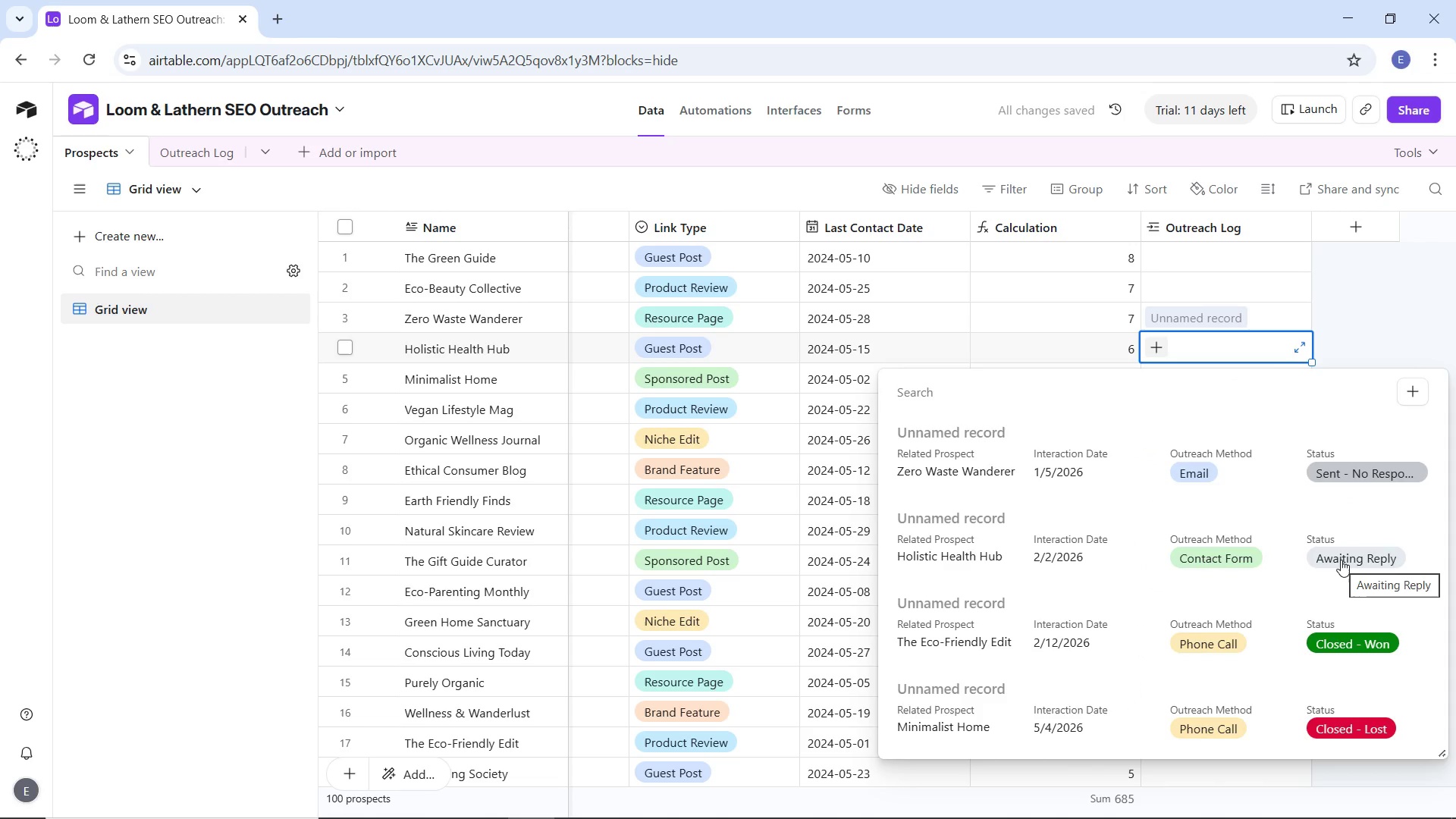 
wait(10.22)
 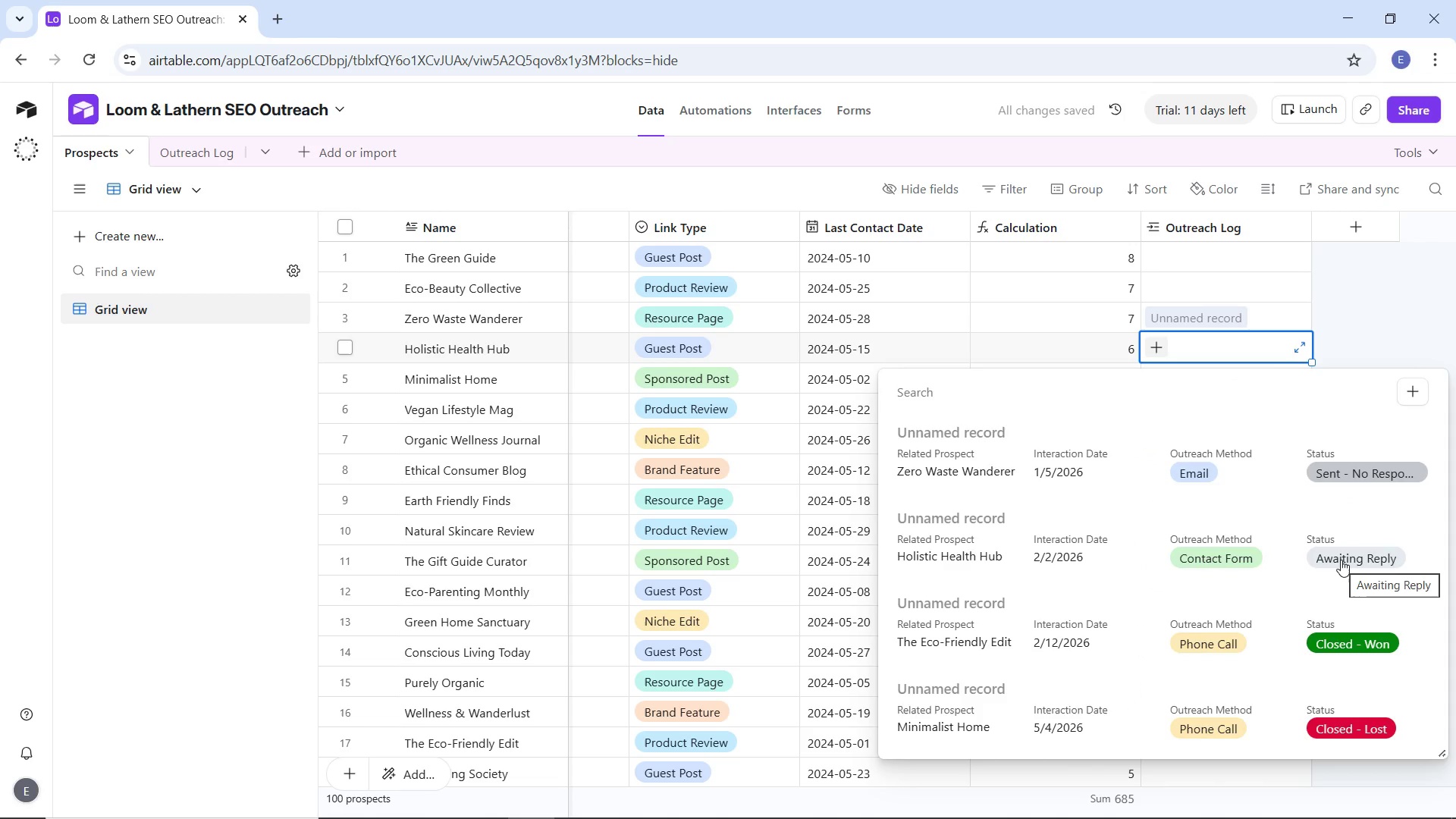 
left_click([1351, 329])
 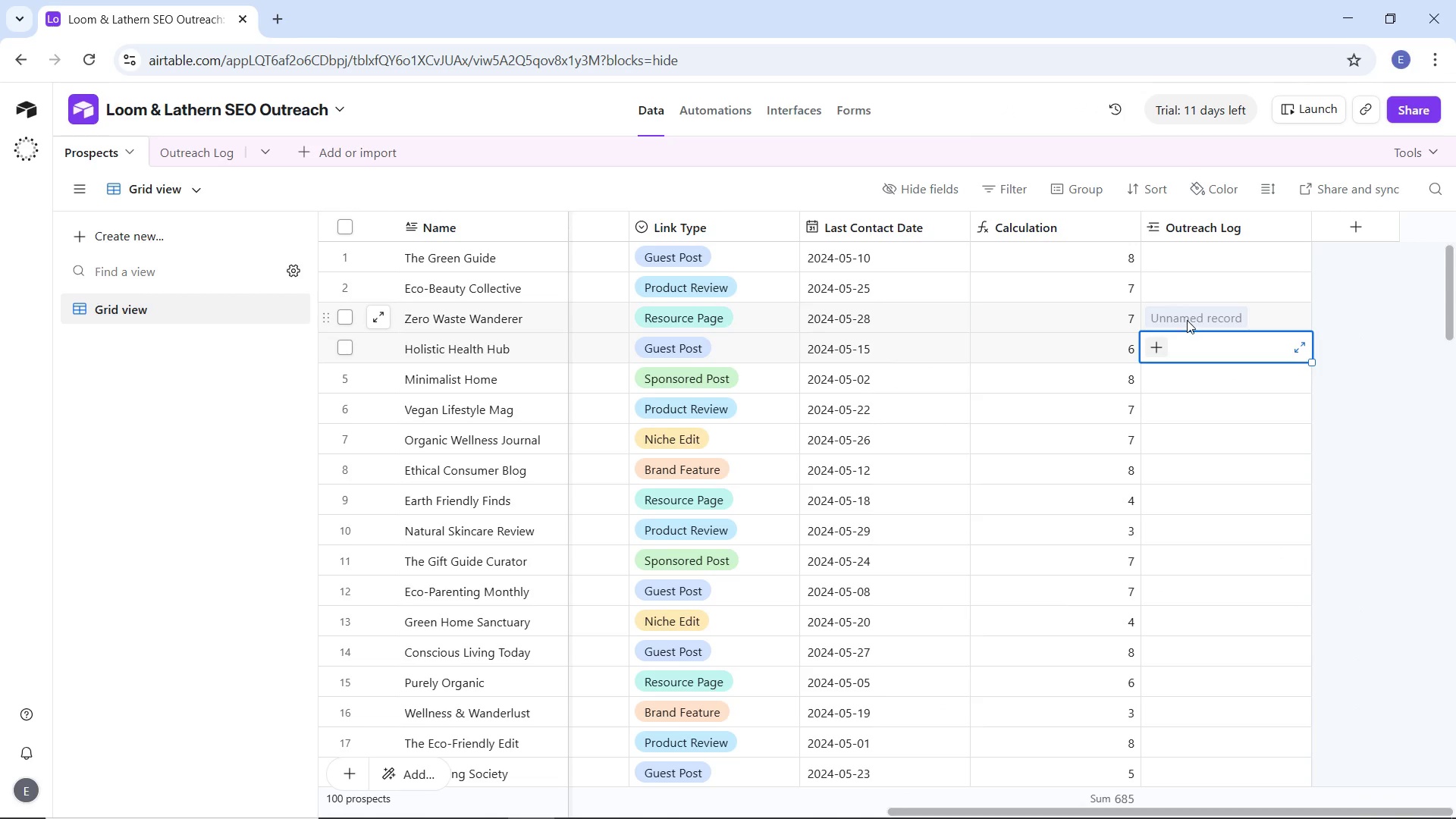 
left_click([1187, 320])
 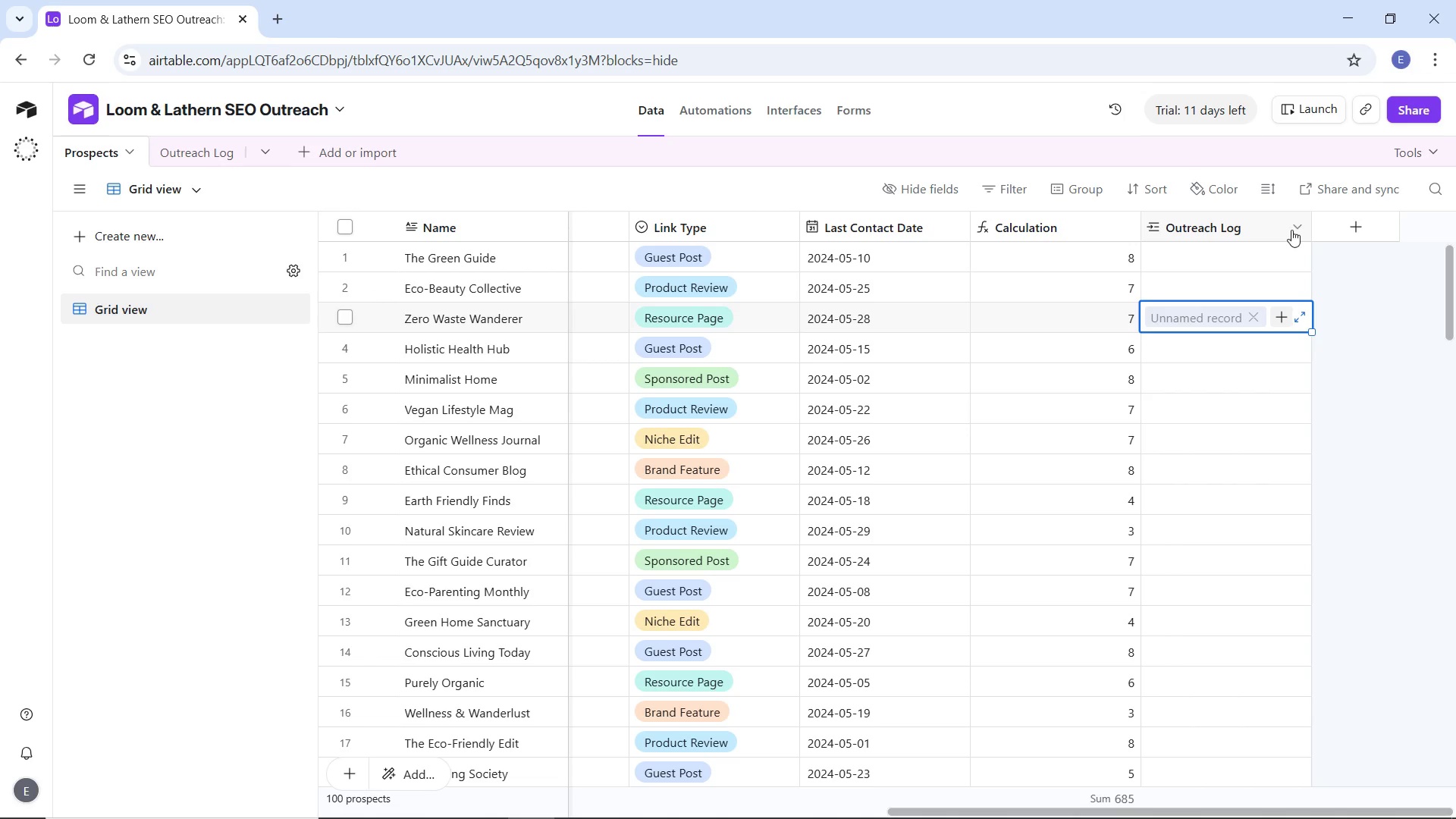 
left_click([1296, 226])
 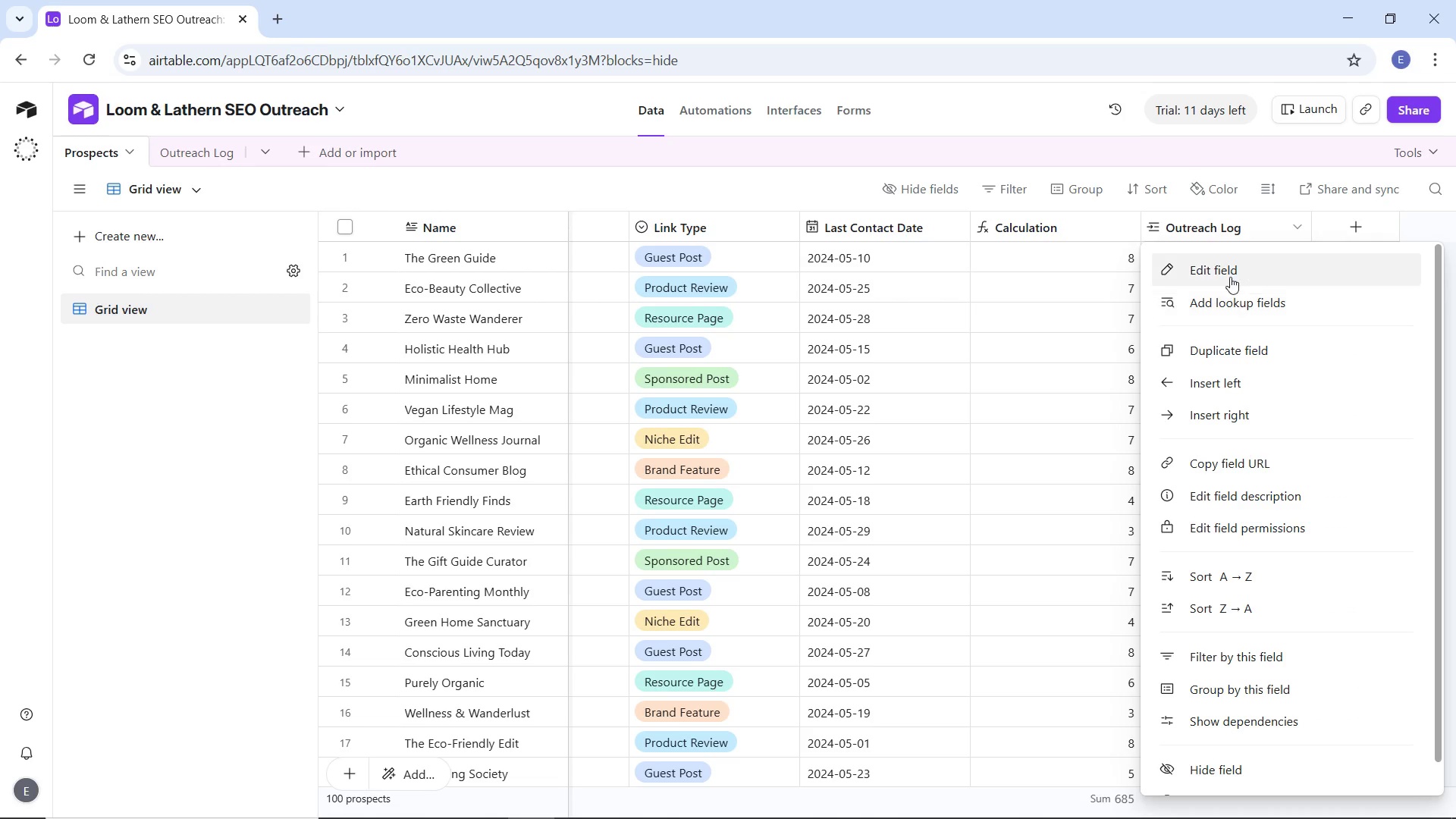 
left_click([1230, 275])
 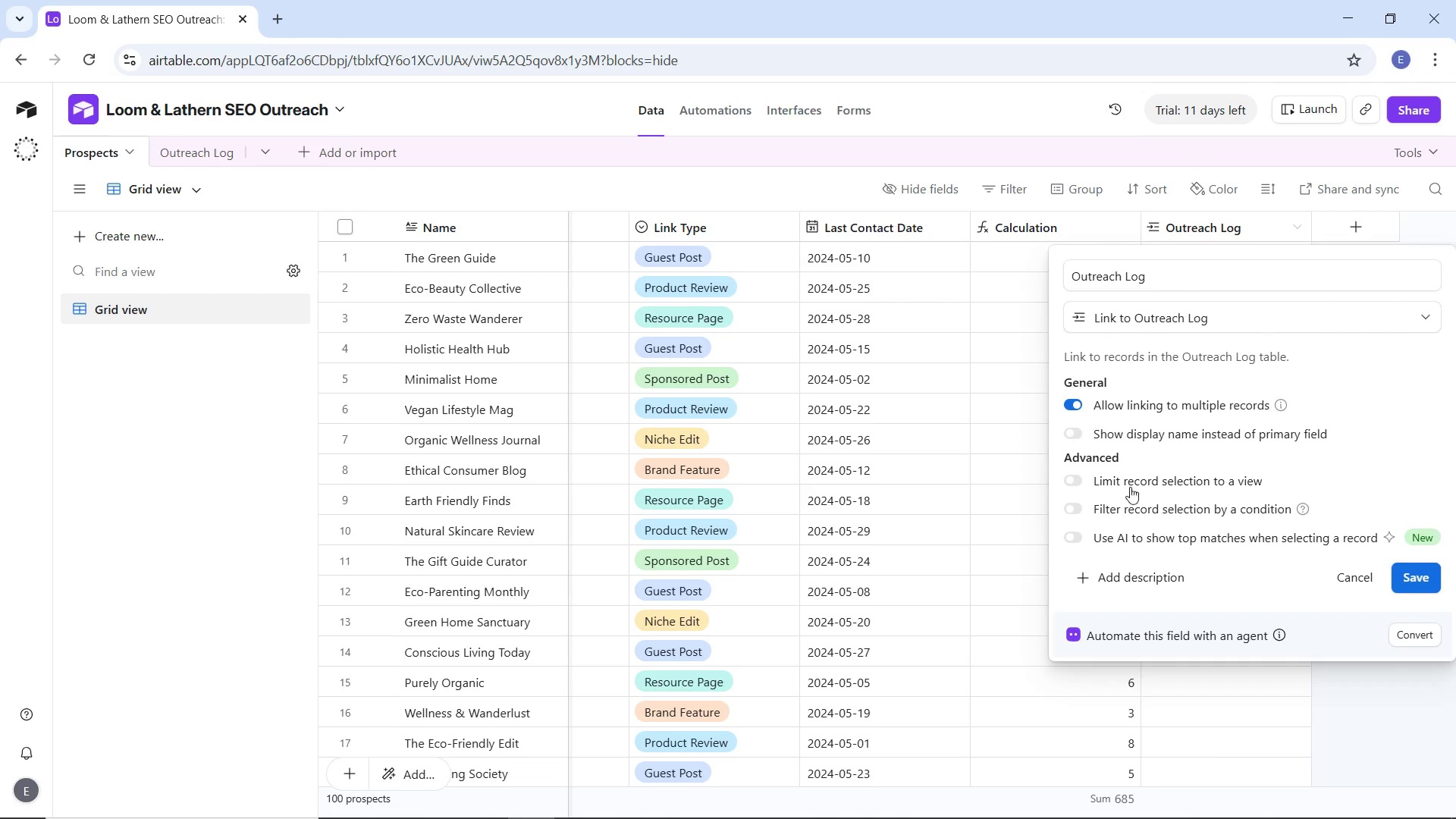 
left_click([1084, 483])
 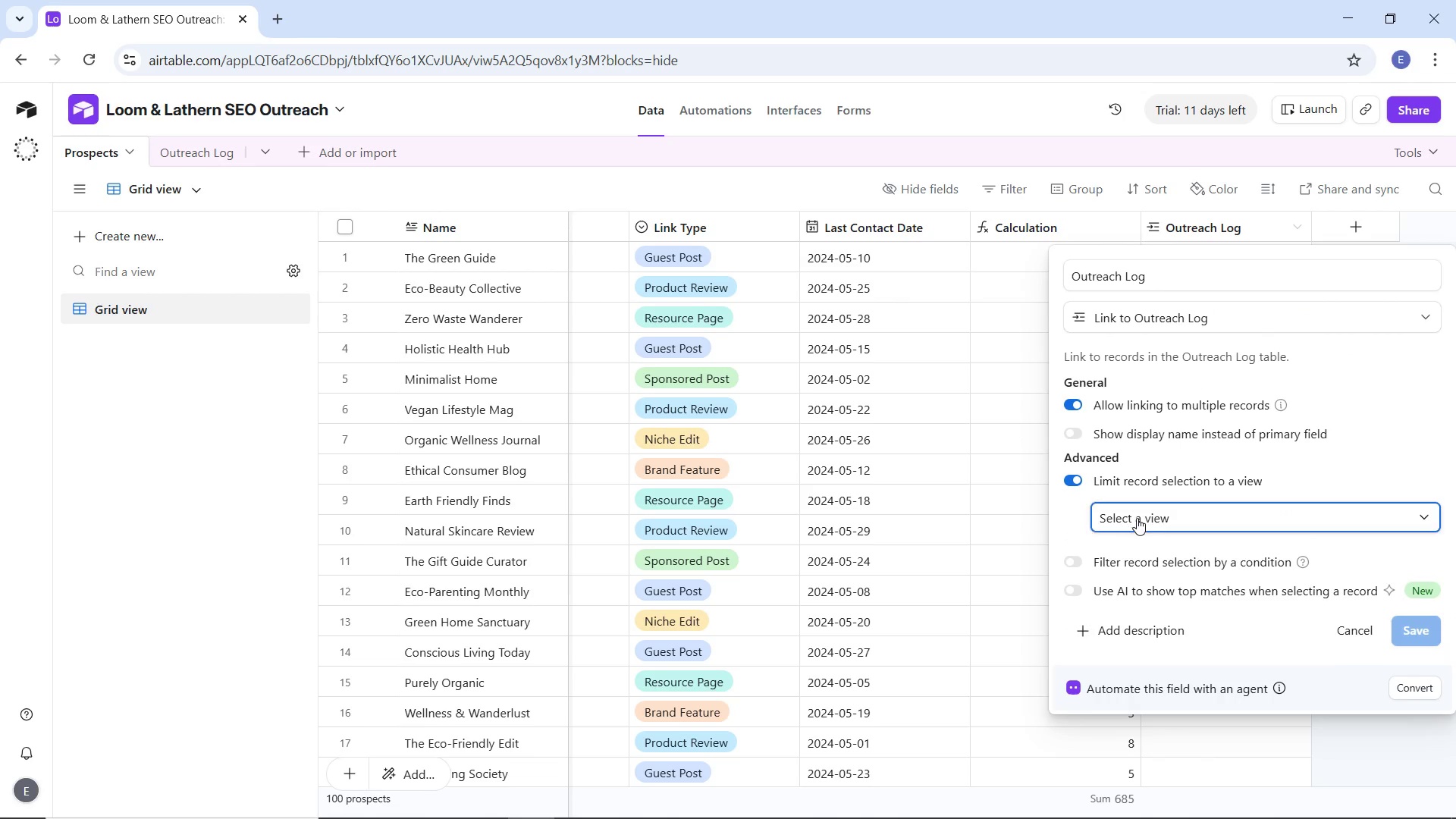 
left_click([1137, 518])
 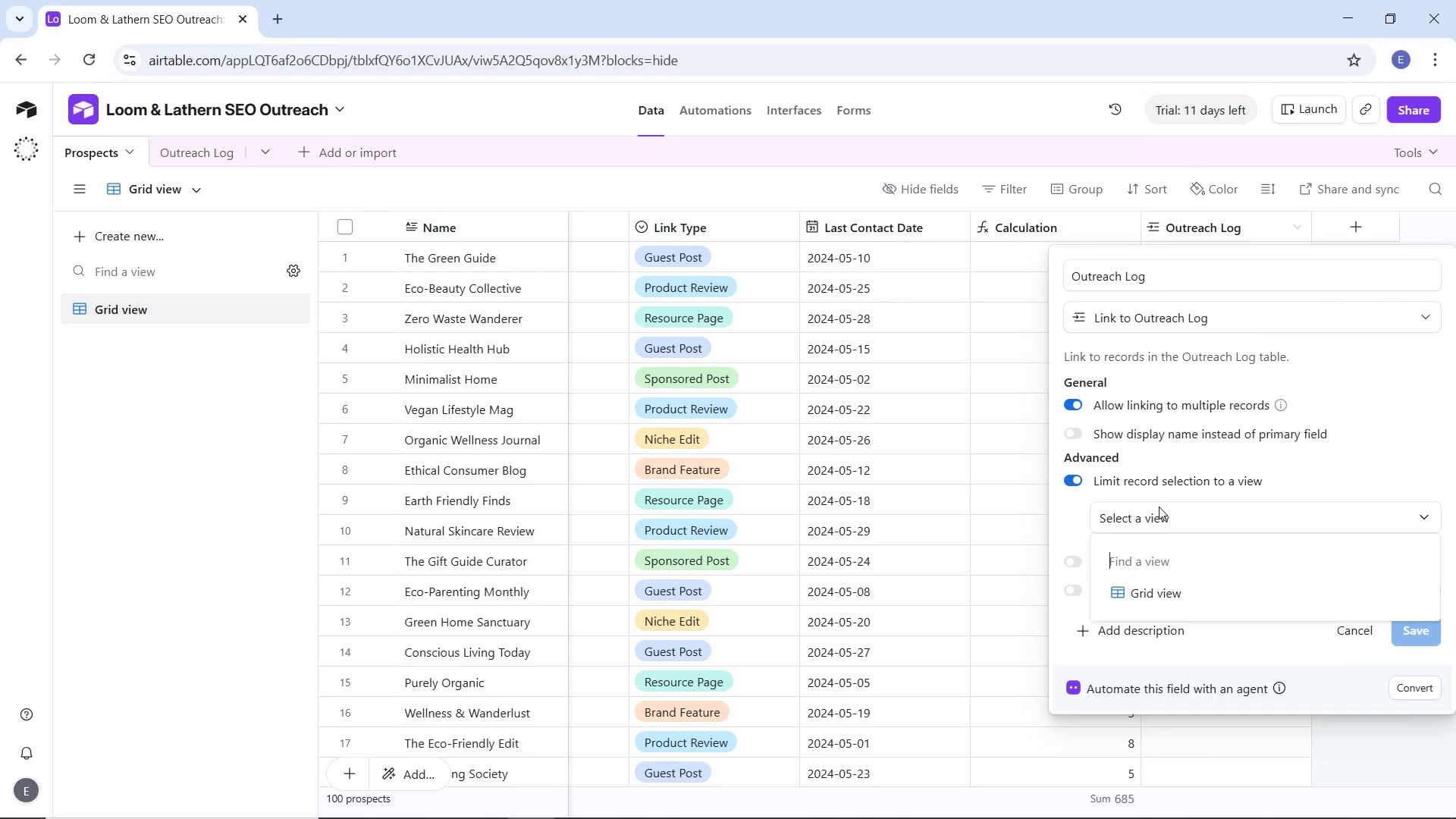 
left_click([1159, 507])
 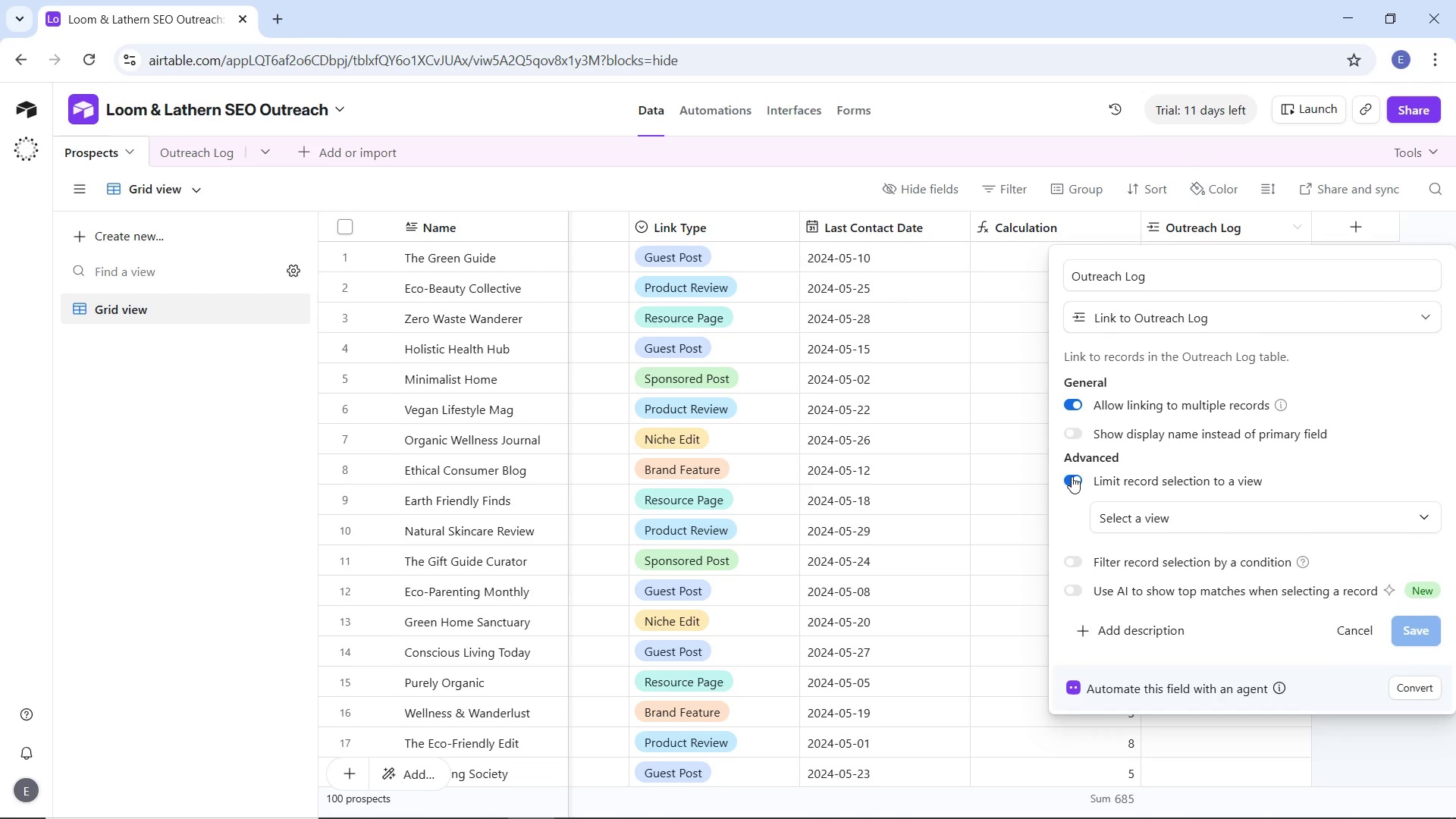 
left_click([1072, 476])
 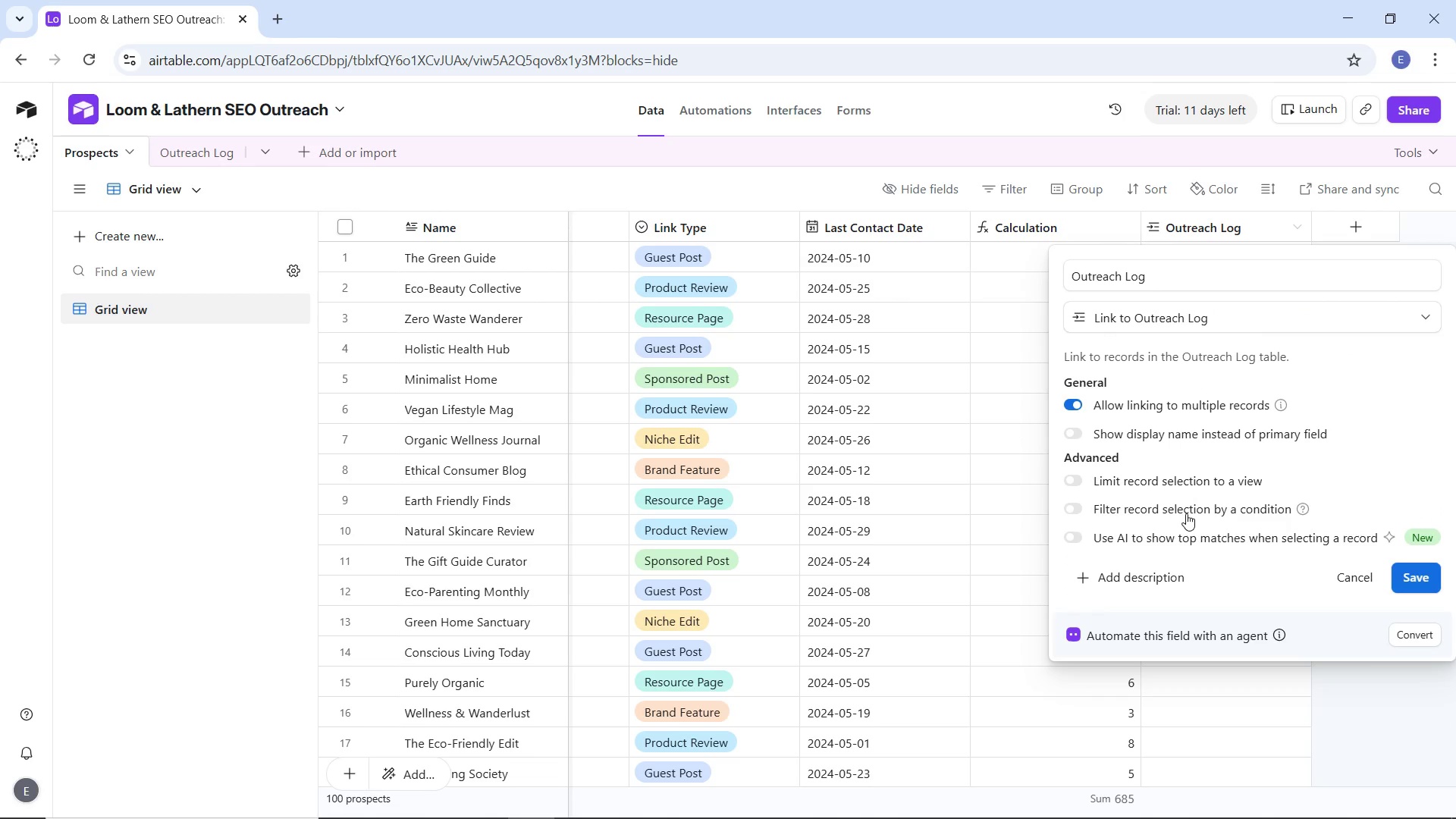 
left_click([1186, 513])
 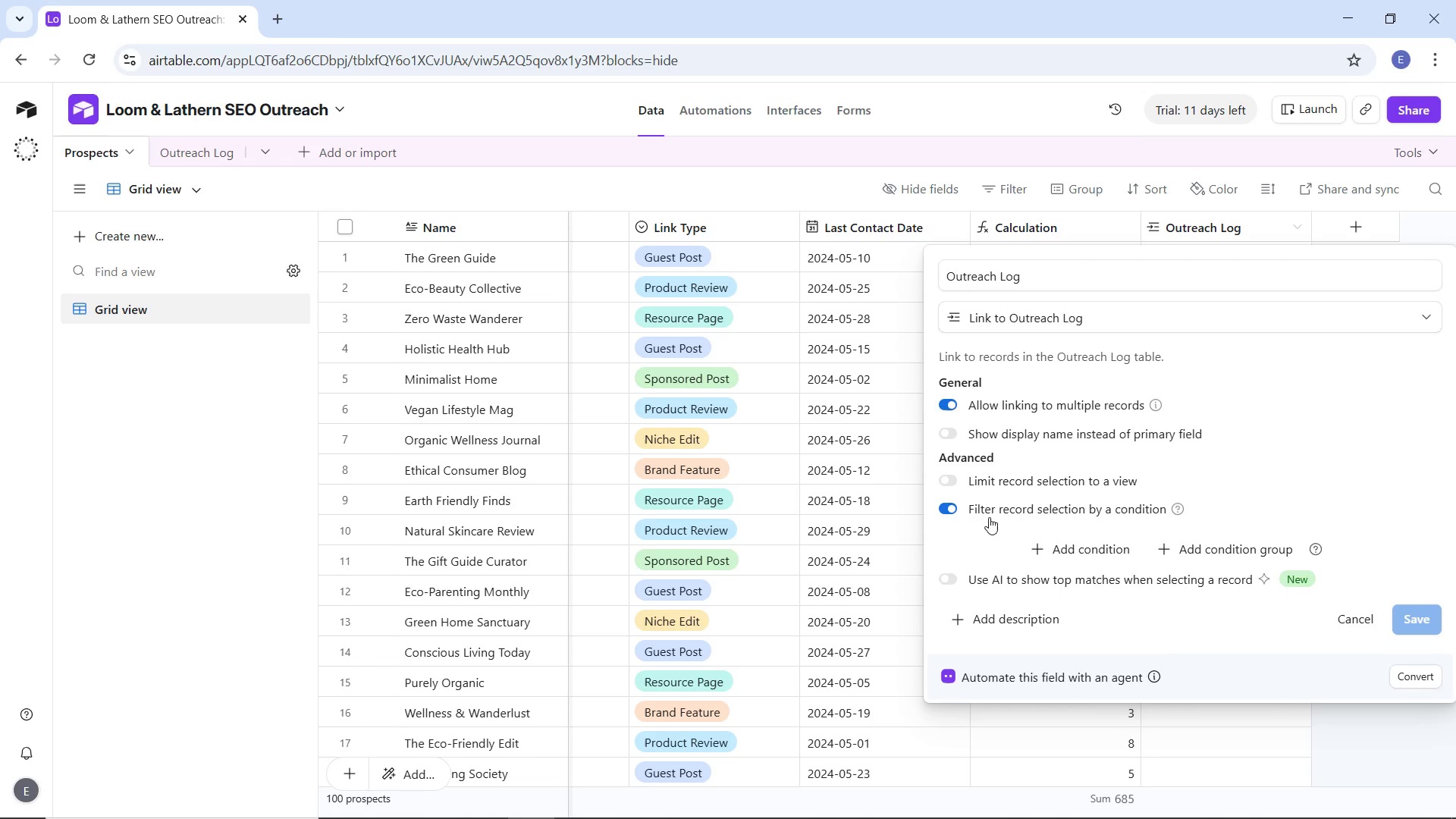 
left_click([970, 507])
 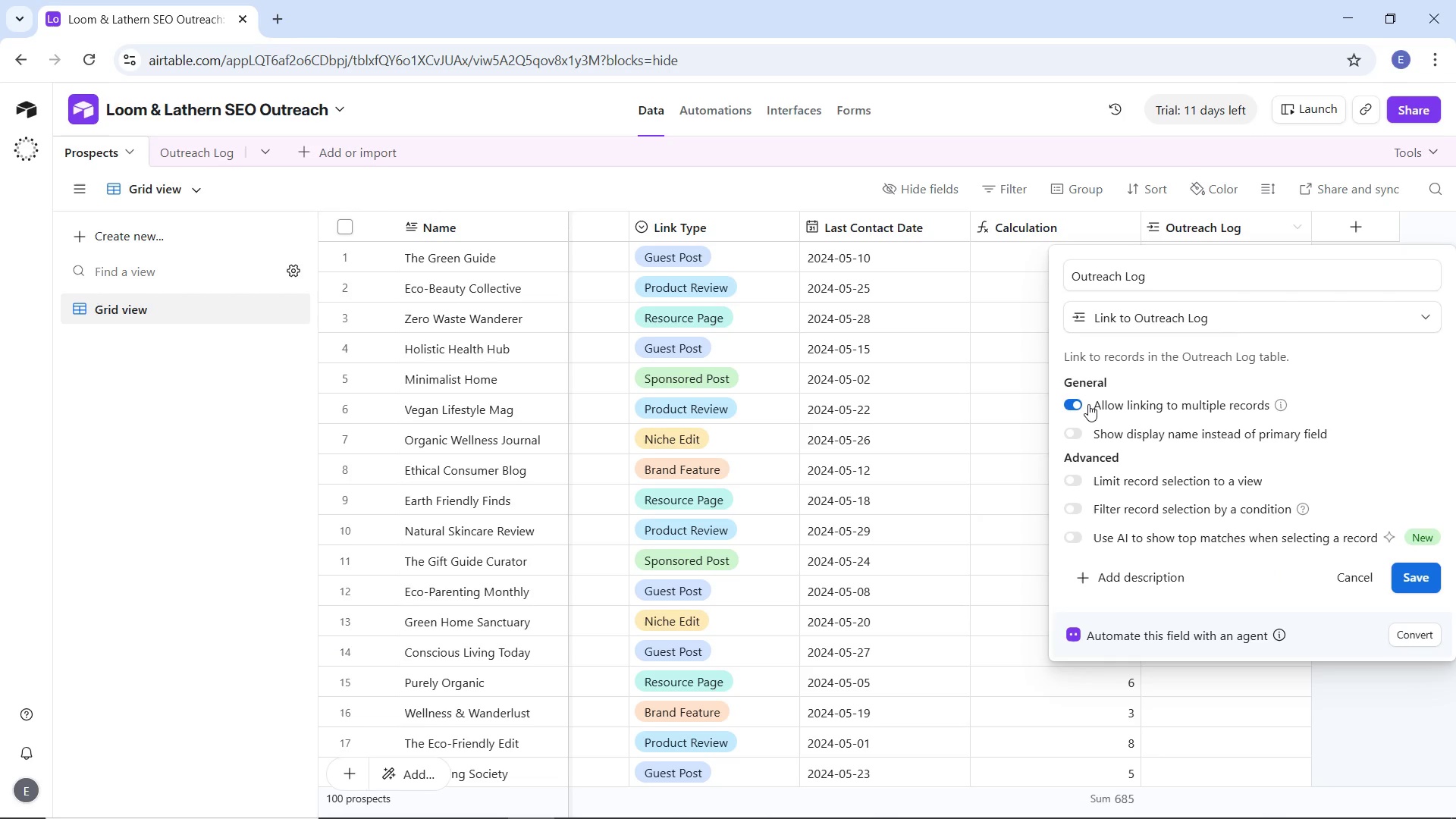 
left_click([1086, 403])
 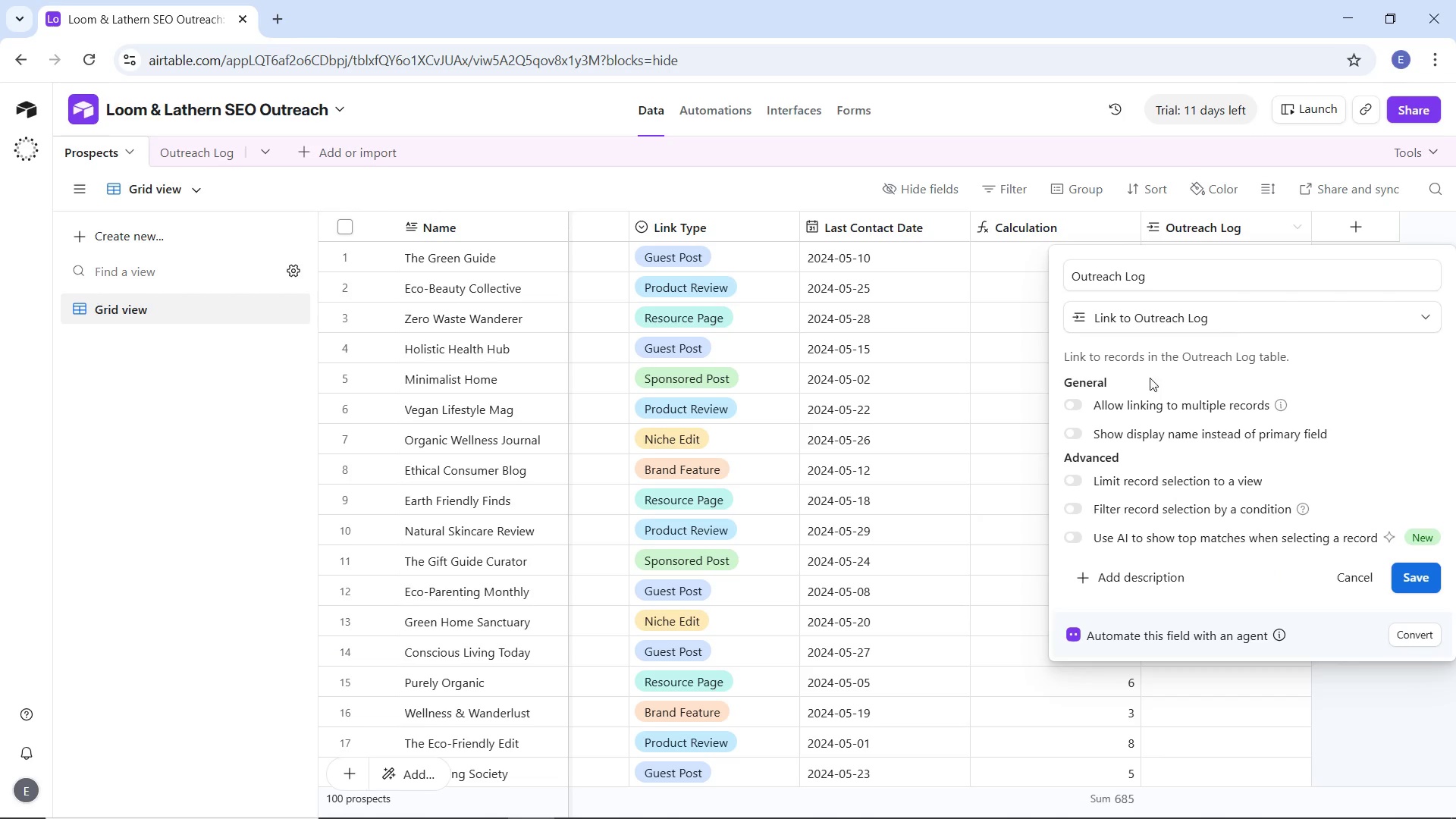 
left_click([1122, 324])
 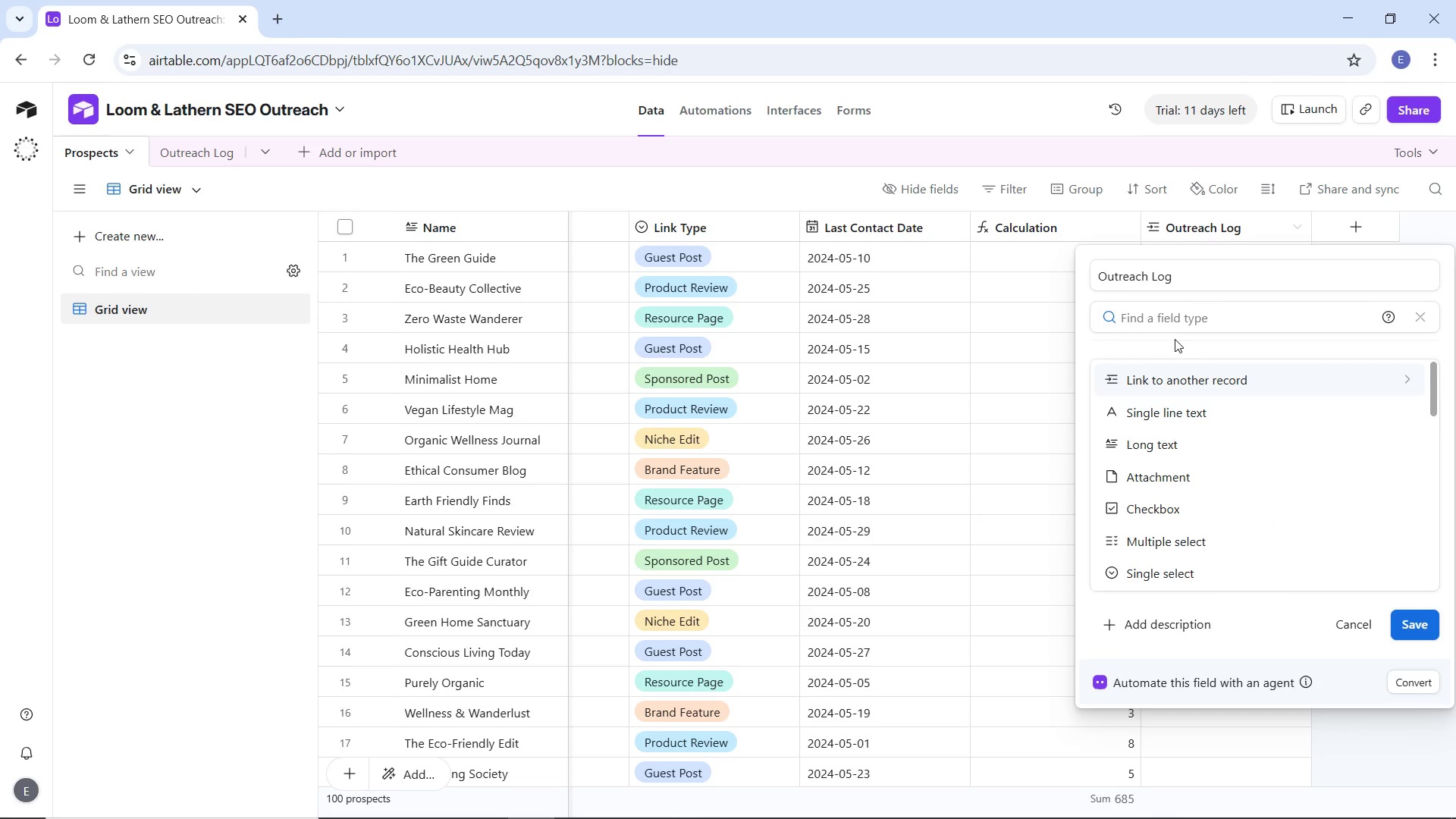 
type(link)
 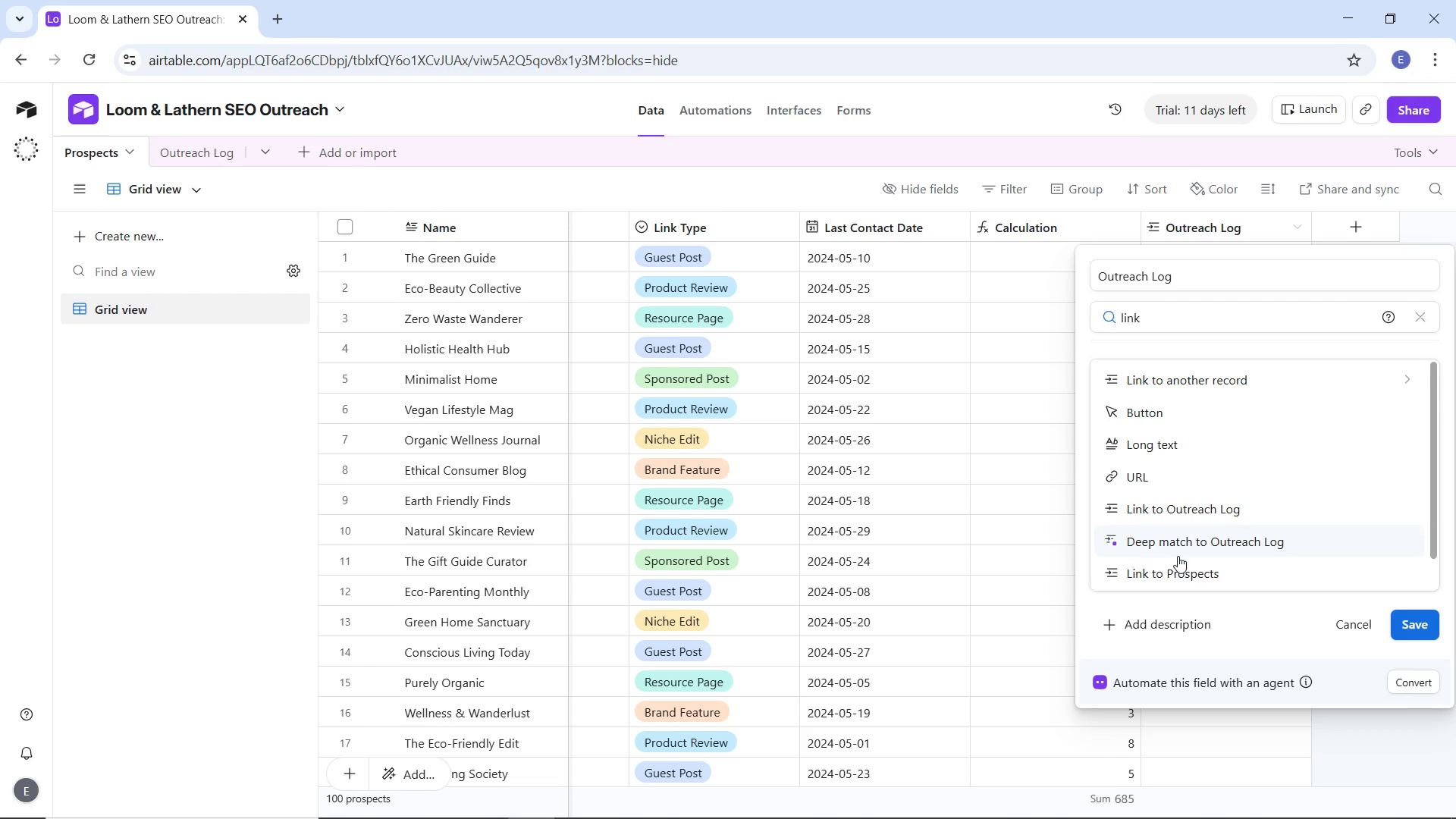 
scroll: coordinate [1222, 541], scroll_direction: down, amount: 2.0
 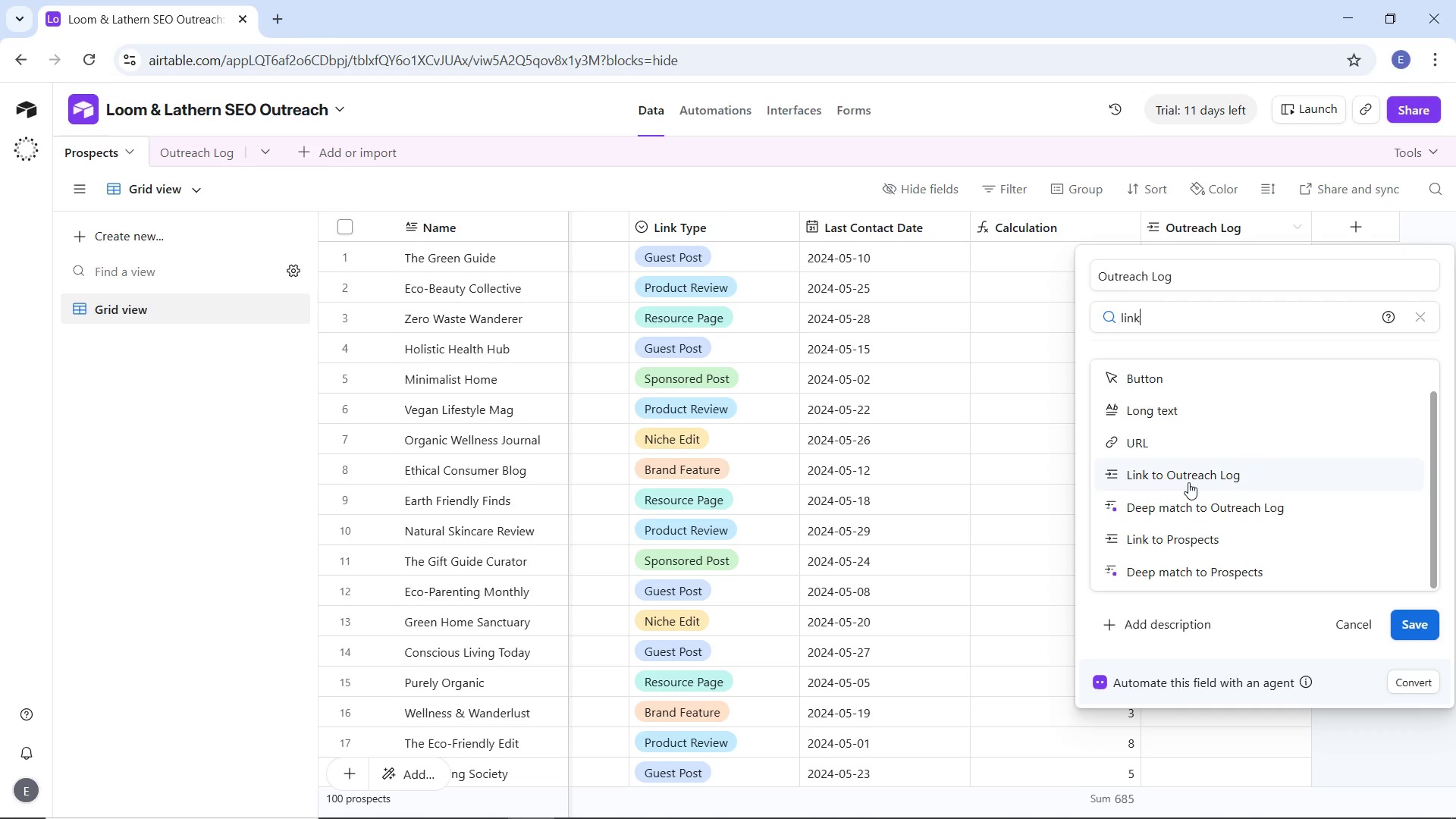 
left_click([1188, 479])
 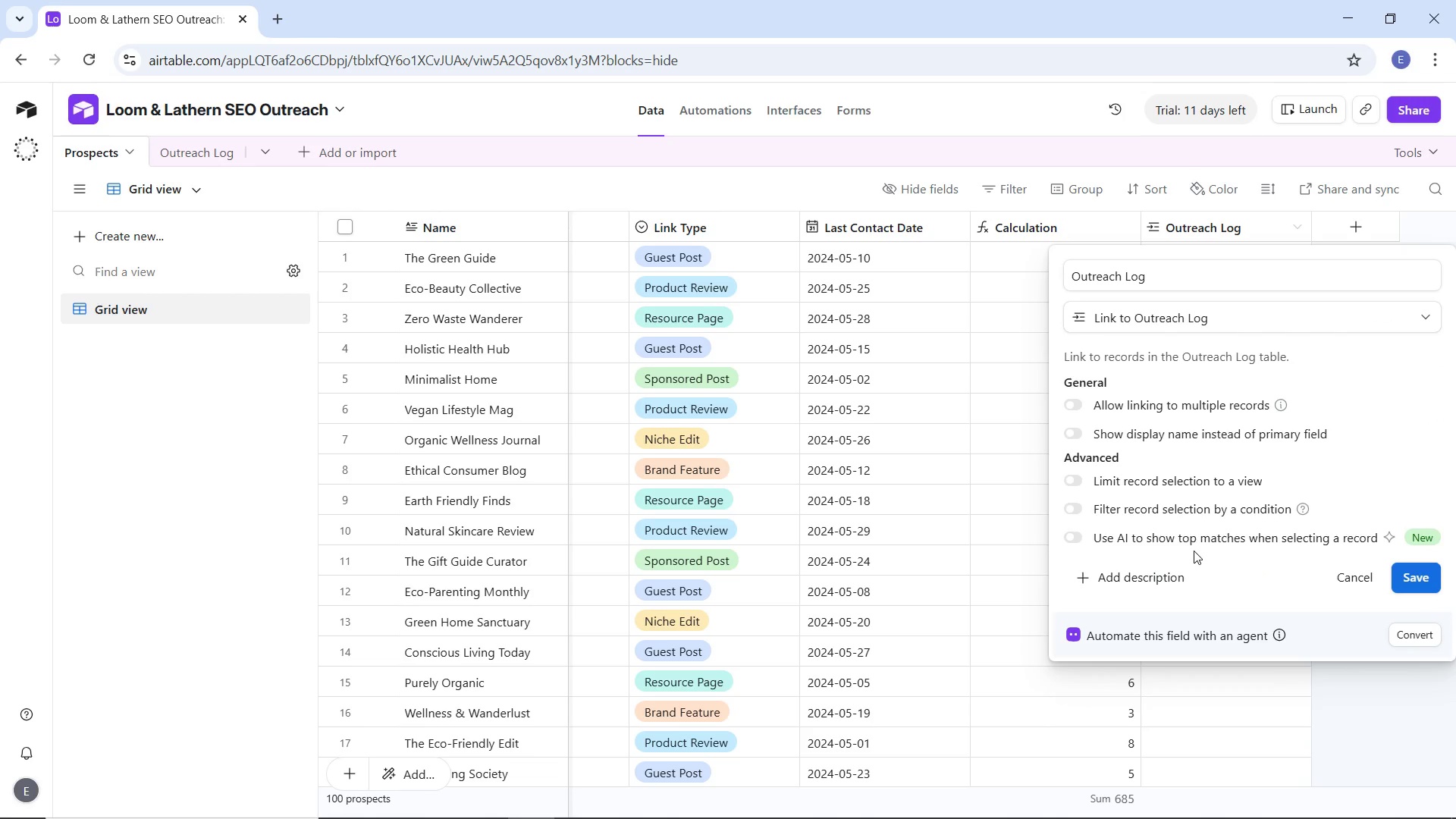 
wait(5.97)
 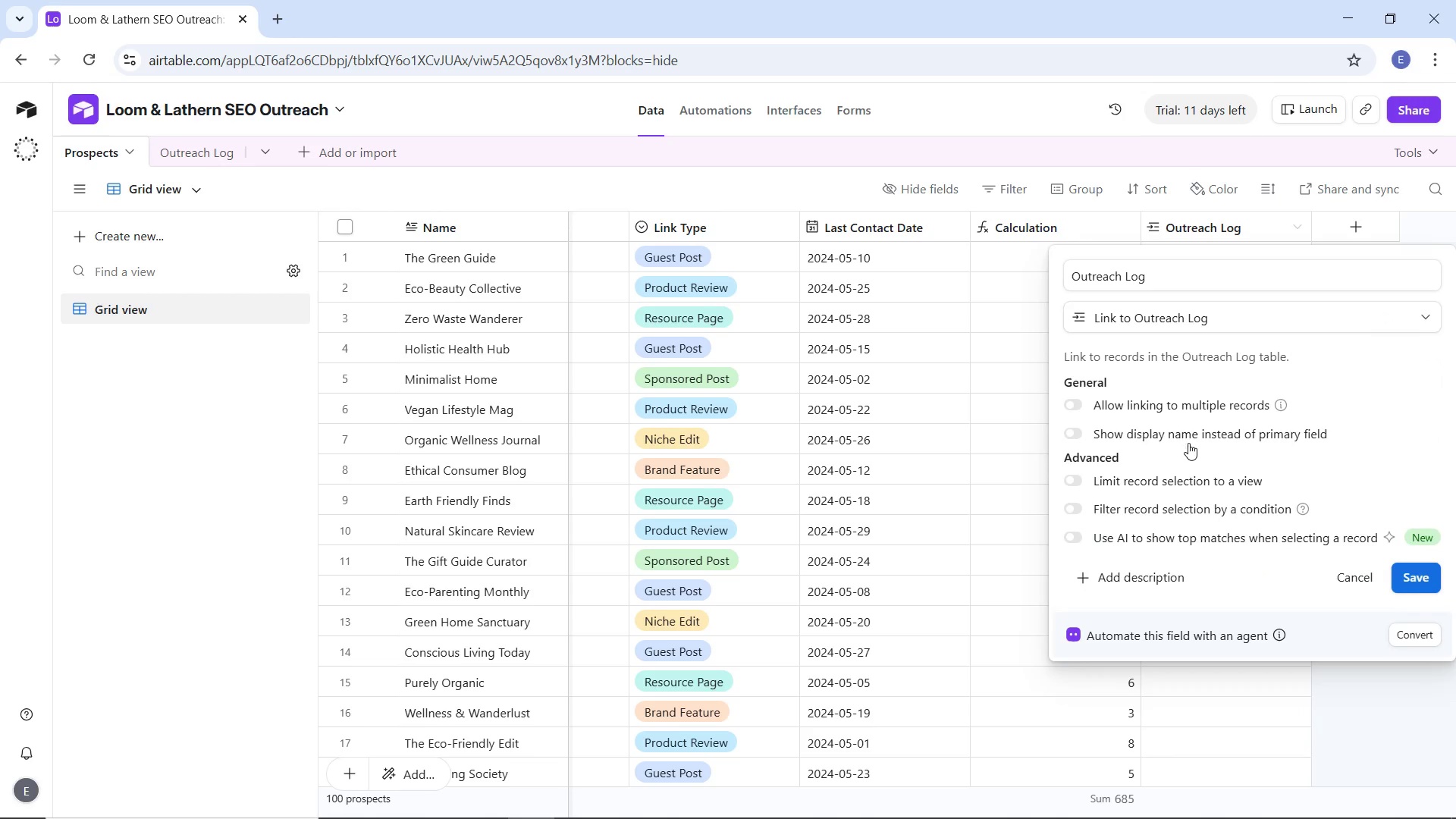 
left_click([1412, 584])
 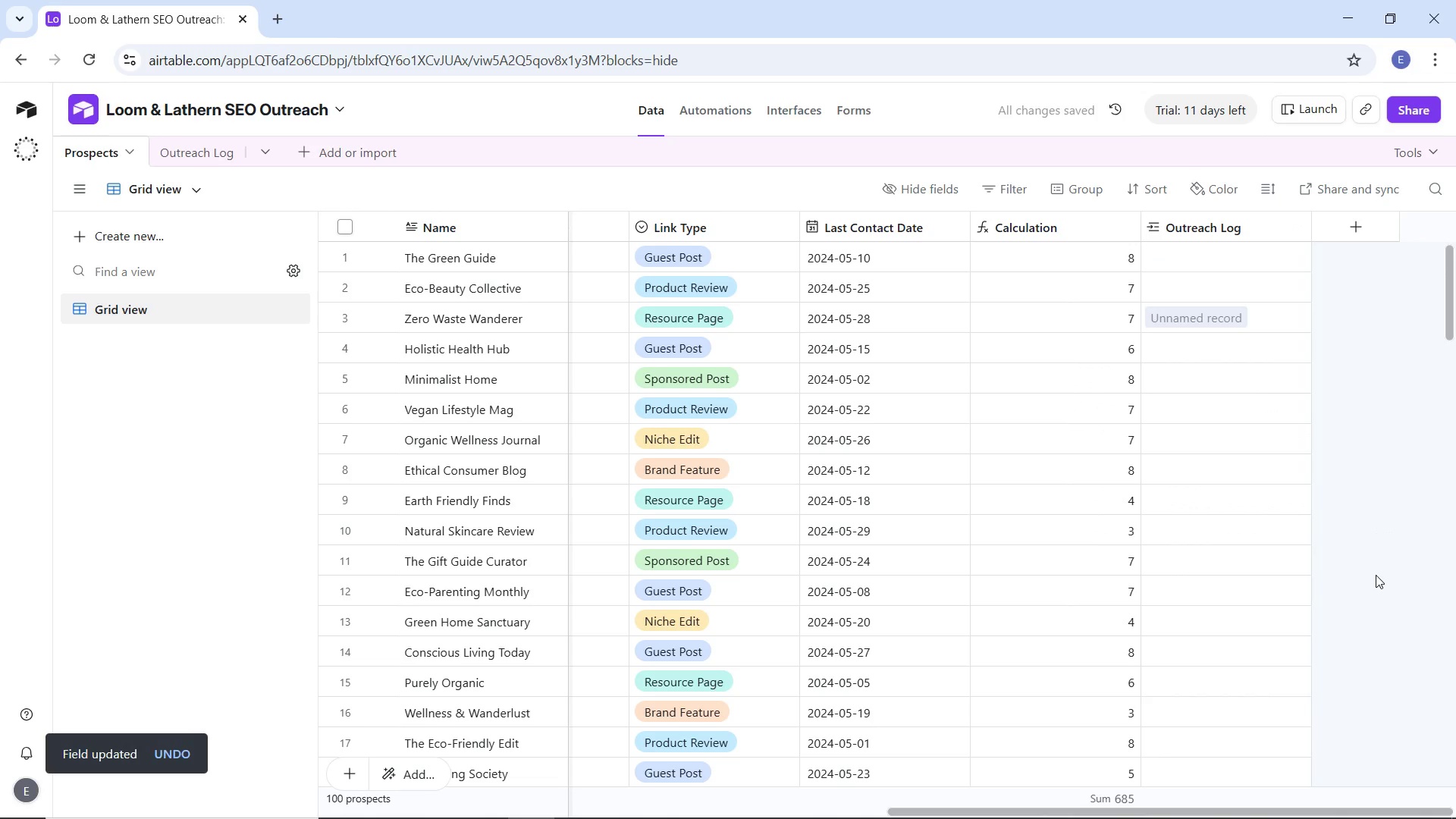 
wait(9.44)
 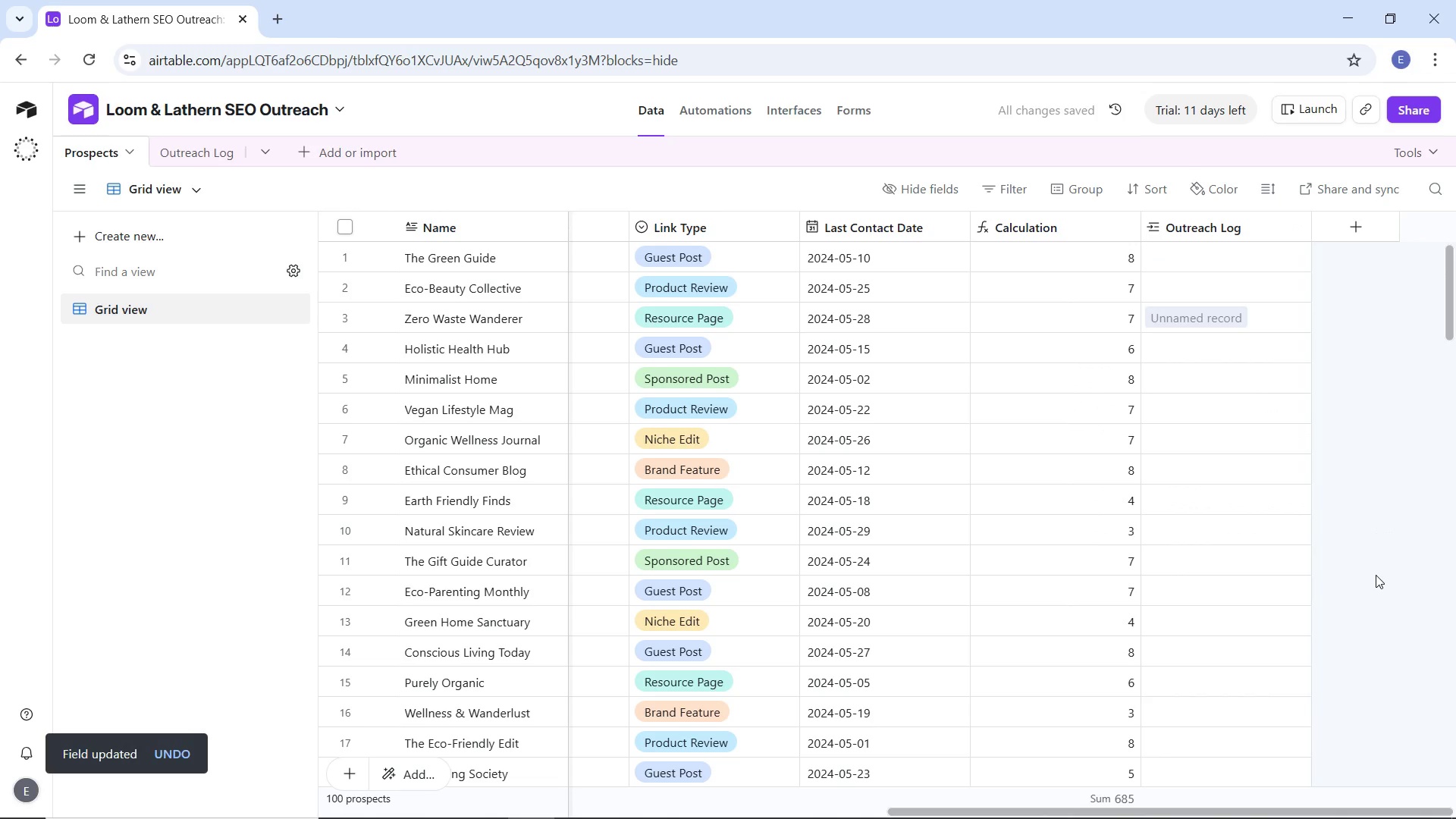 
scroll: coordinate [1208, 472], scroll_direction: up, amount: 5.0
 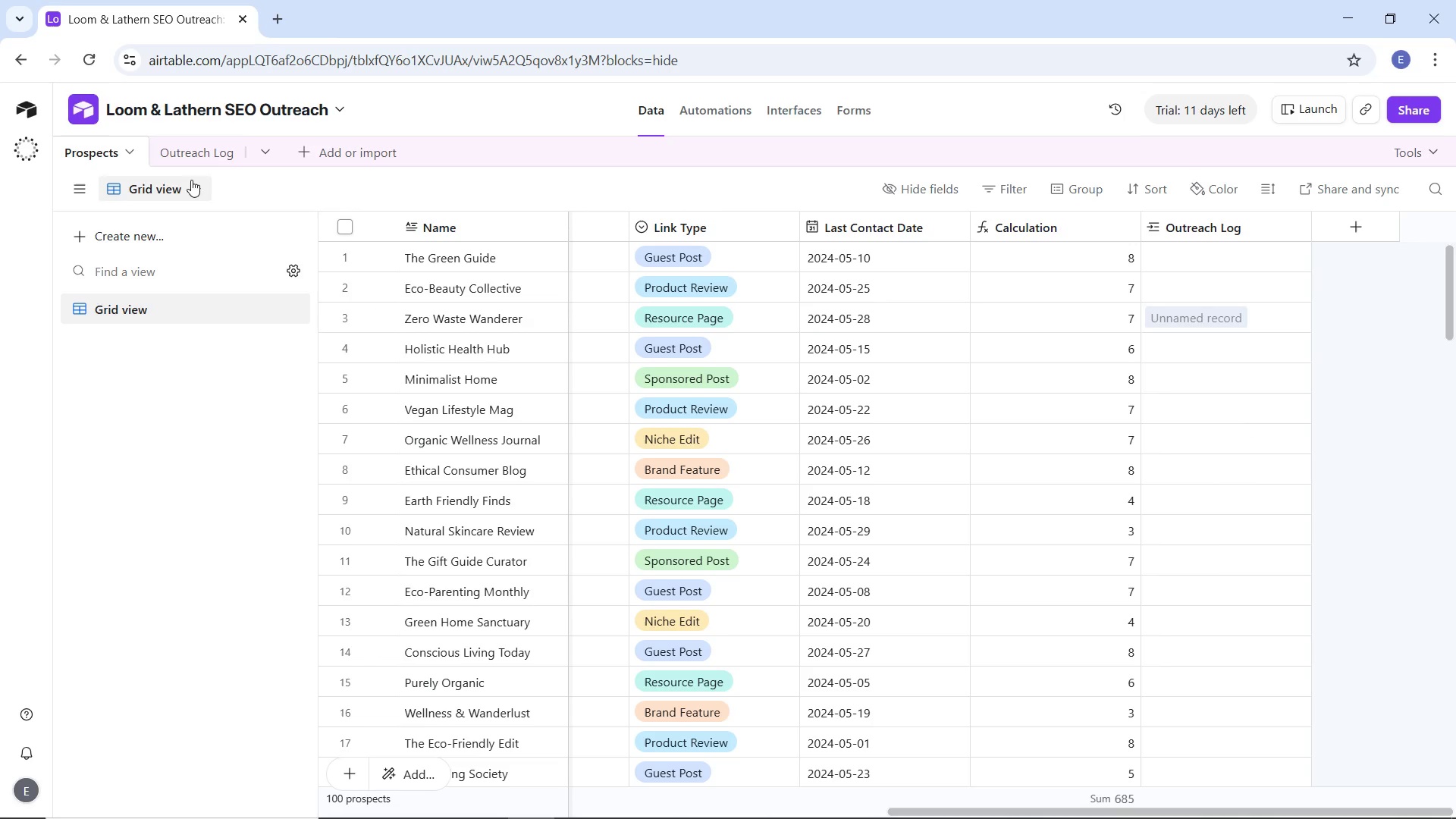 
left_click([193, 139])
 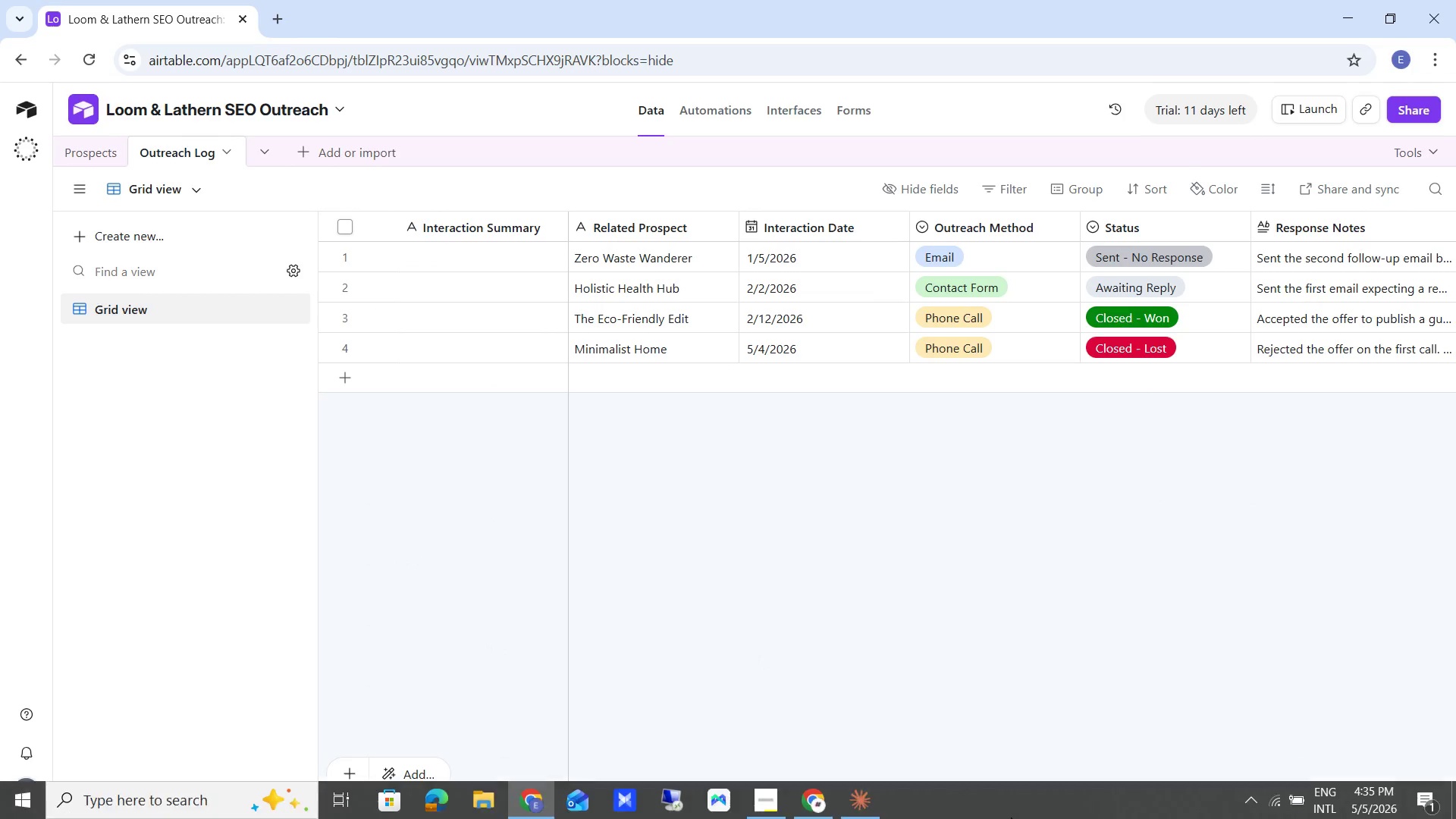 
left_click([869, 802])
 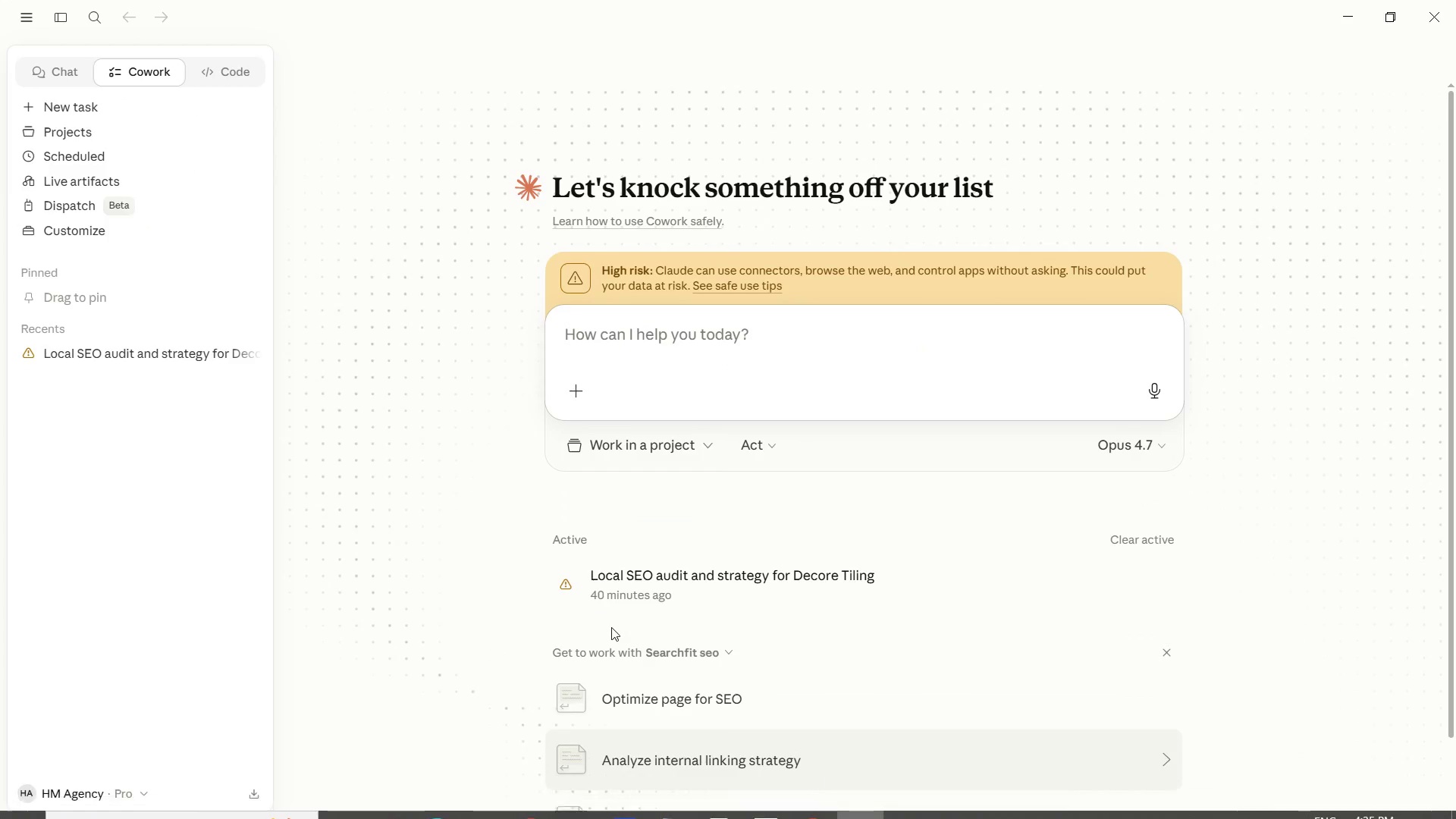 
left_click([122, 338])
 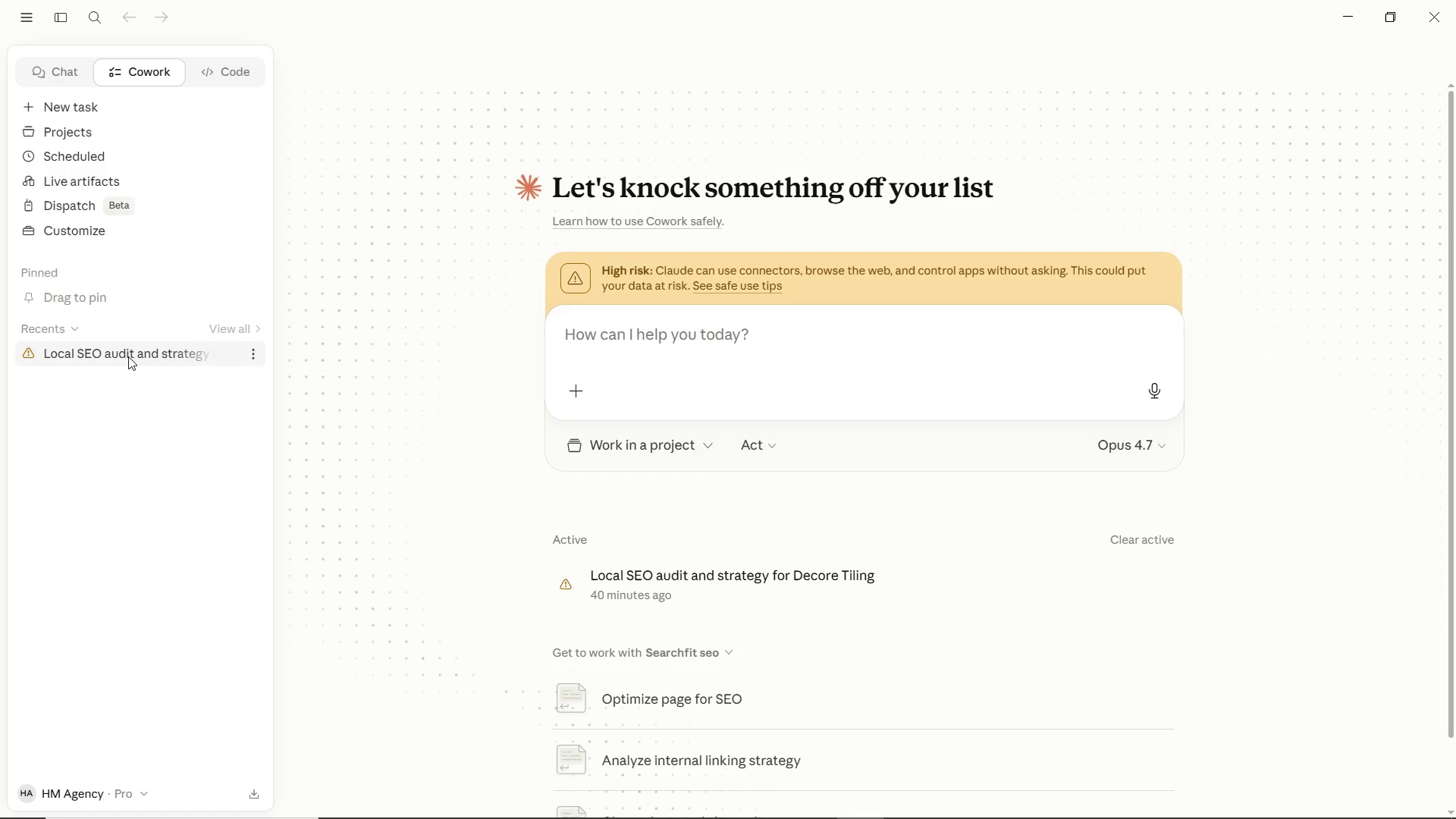 
left_click([128, 356])
 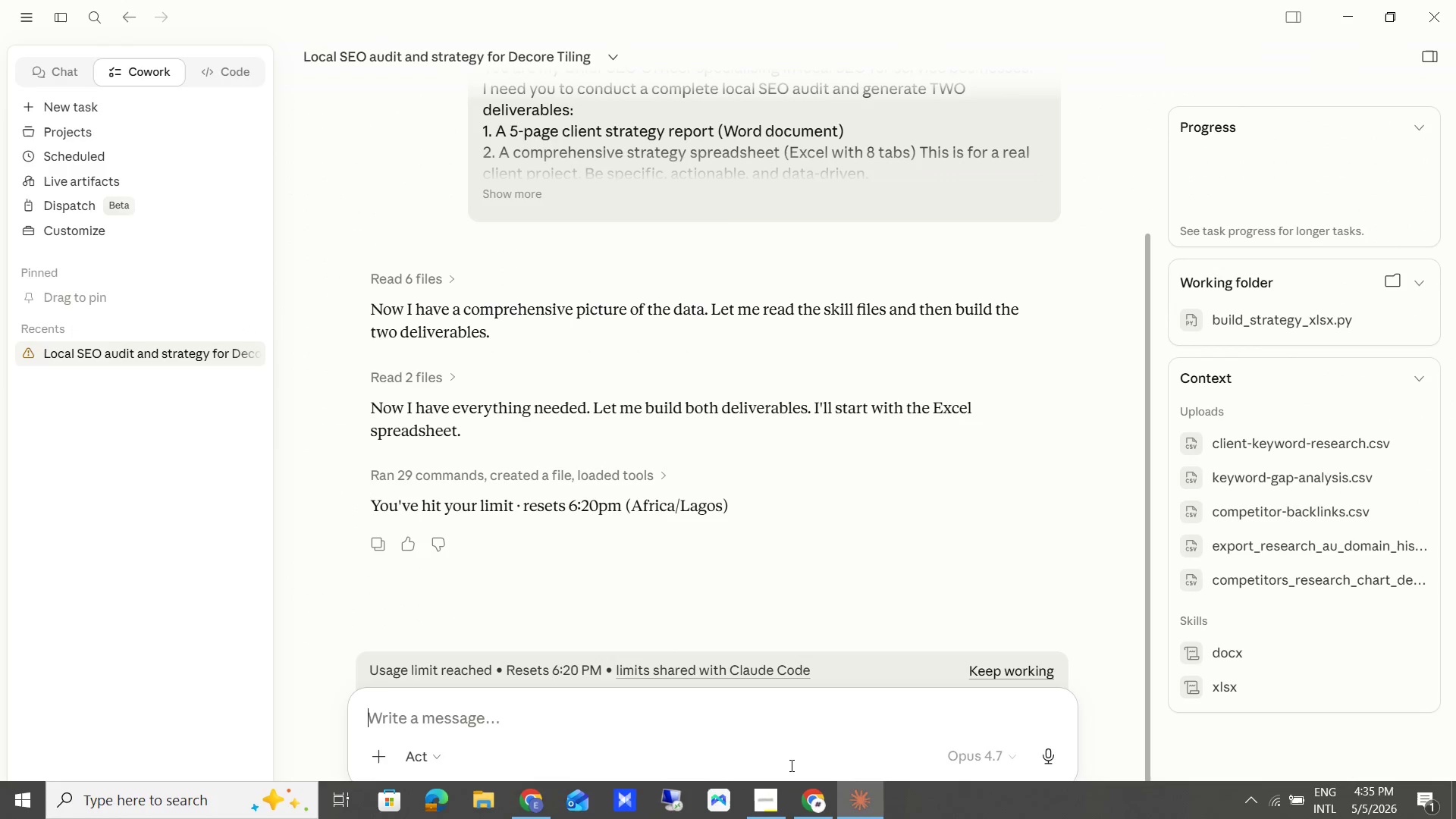 
wait(6.25)
 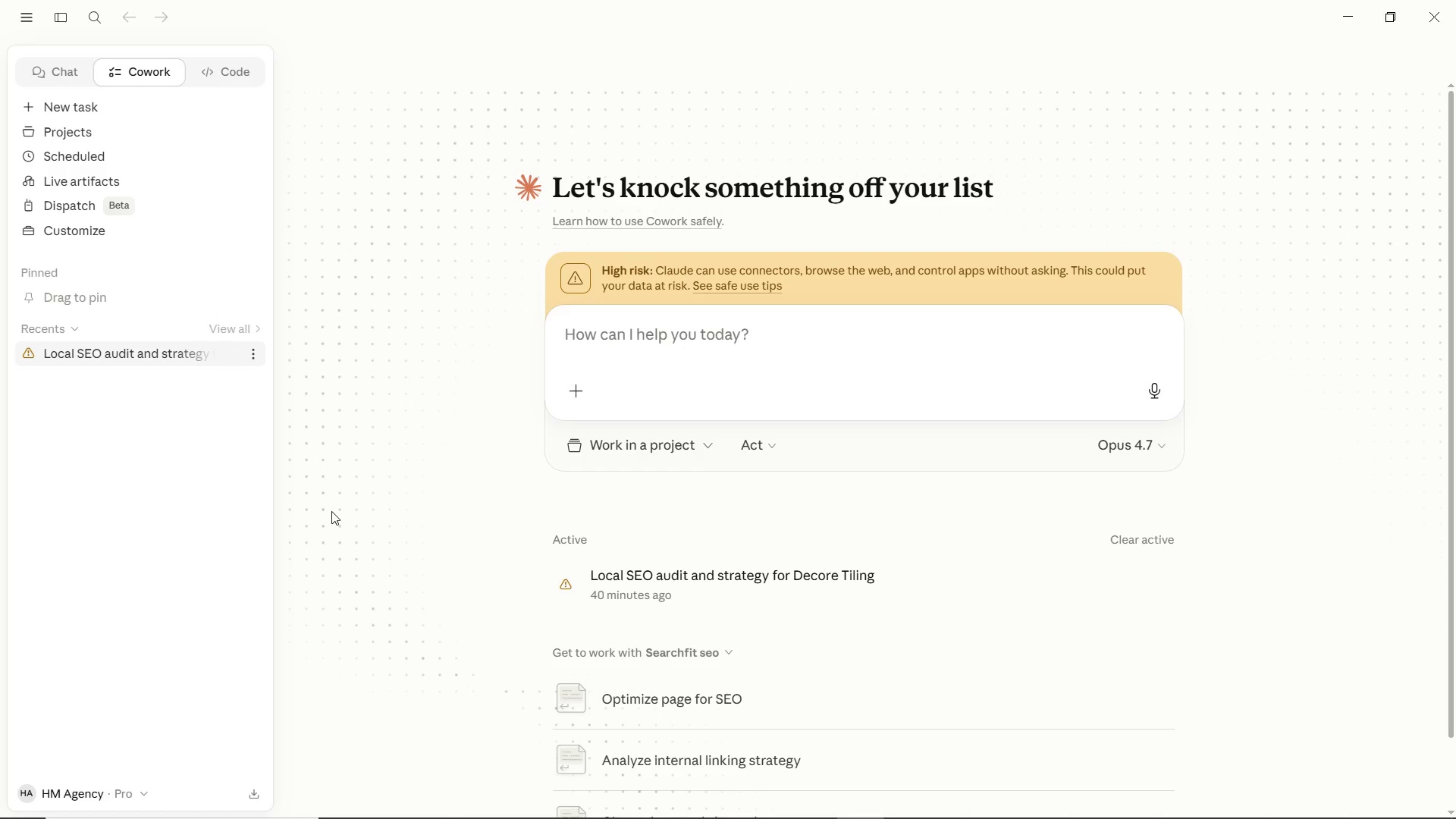 
left_click([753, 796])